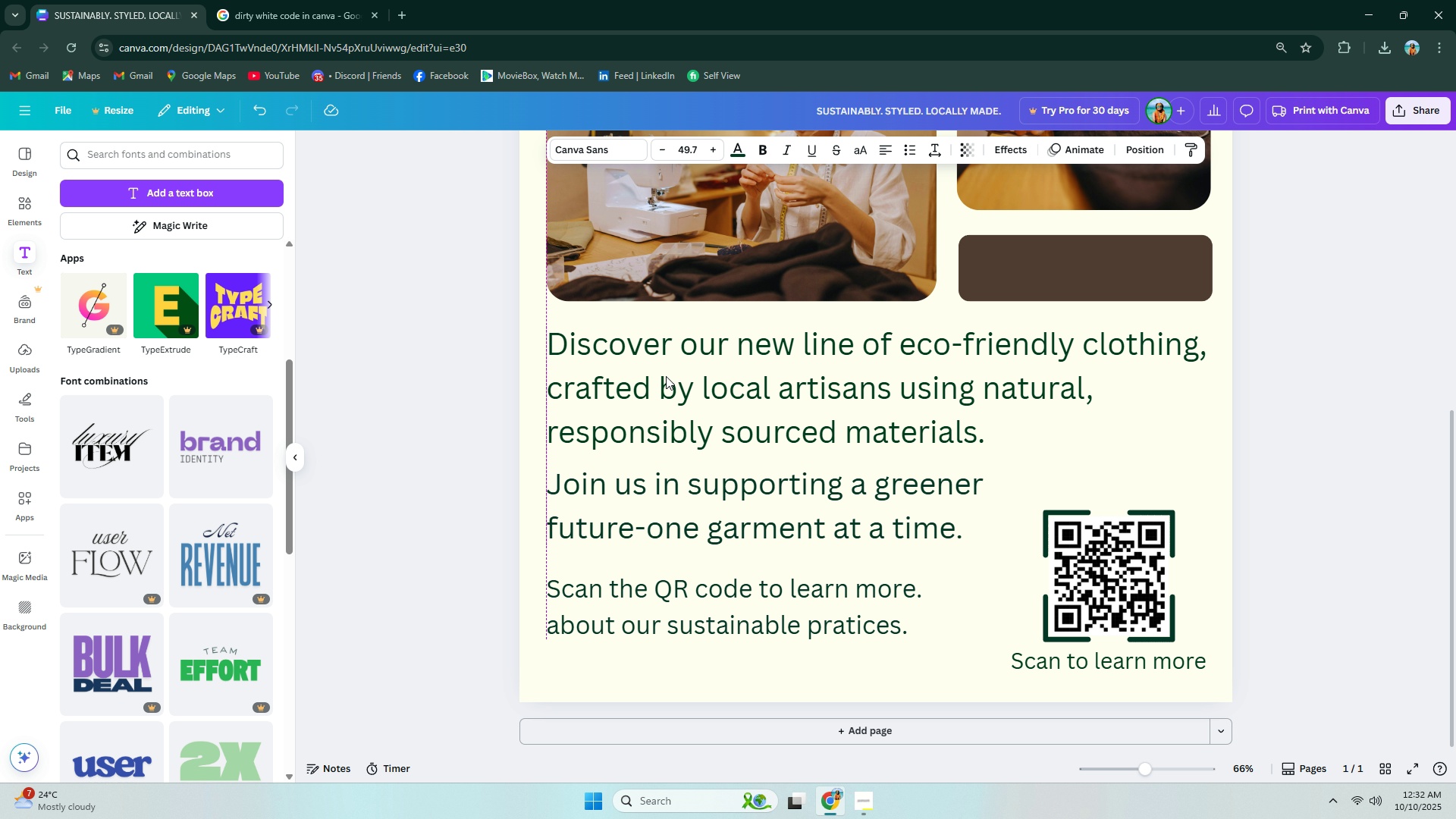 
key(ArrowLeft)
 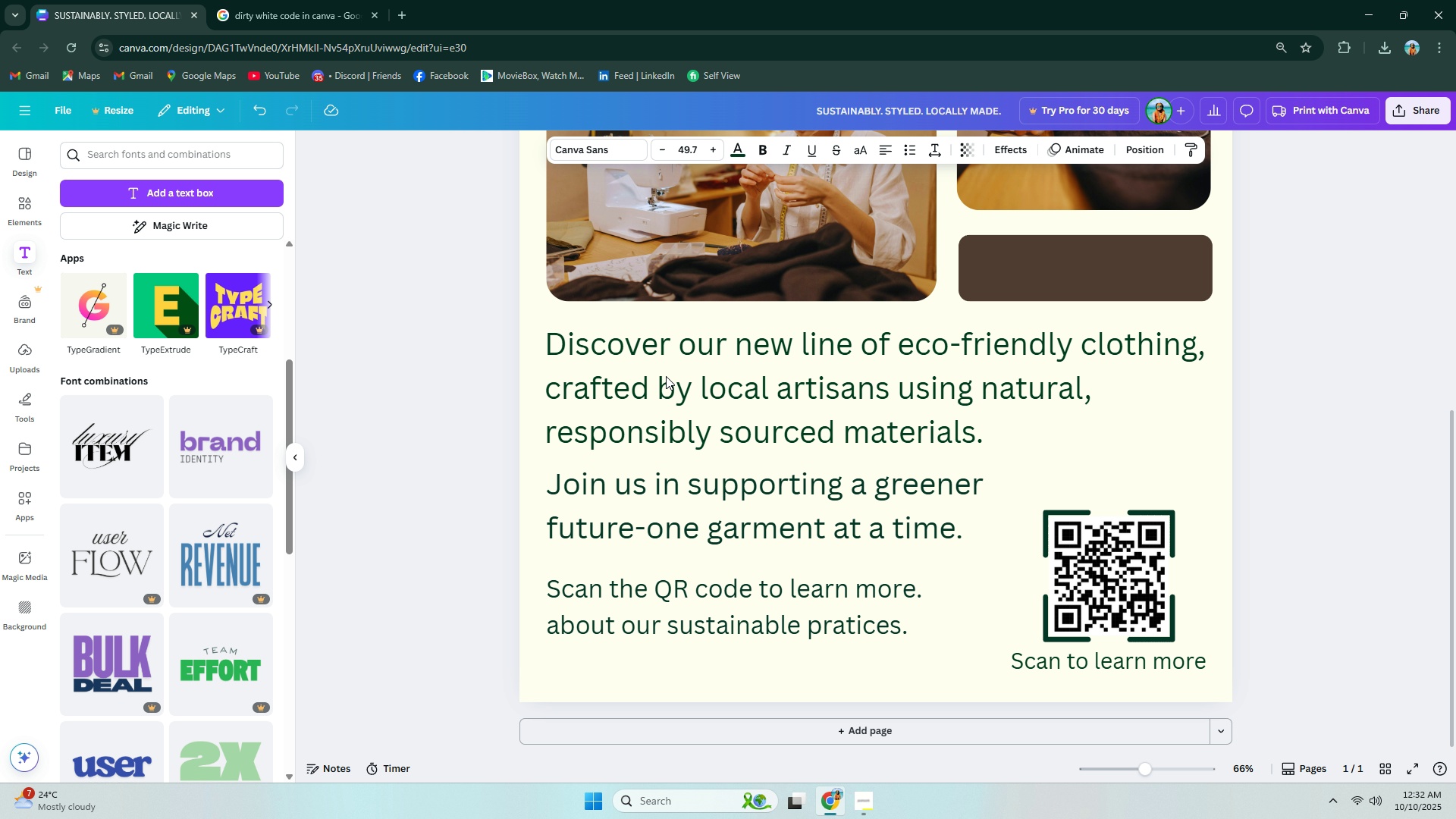 
key(ArrowLeft)
 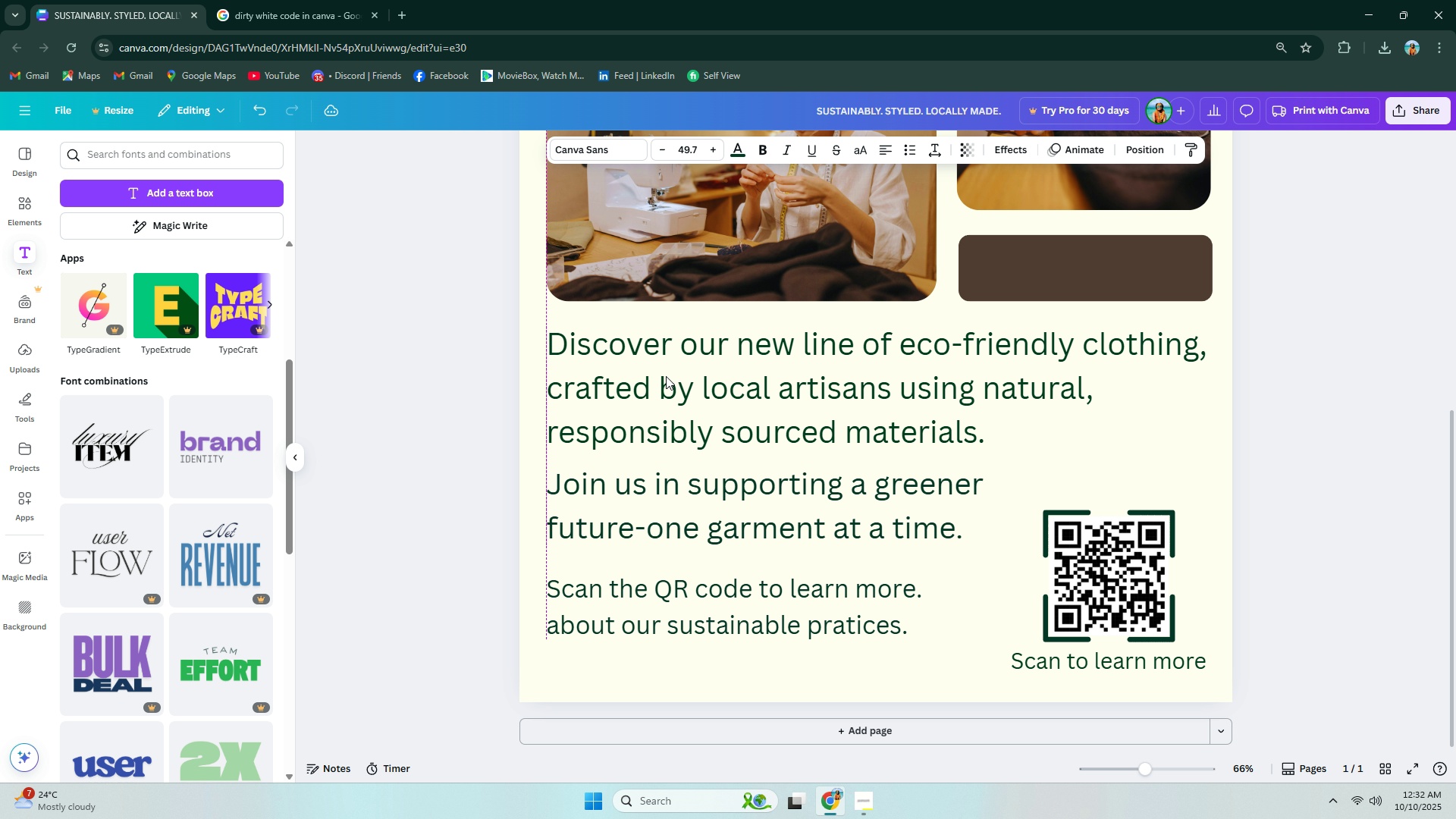 
key(ArrowRight)
 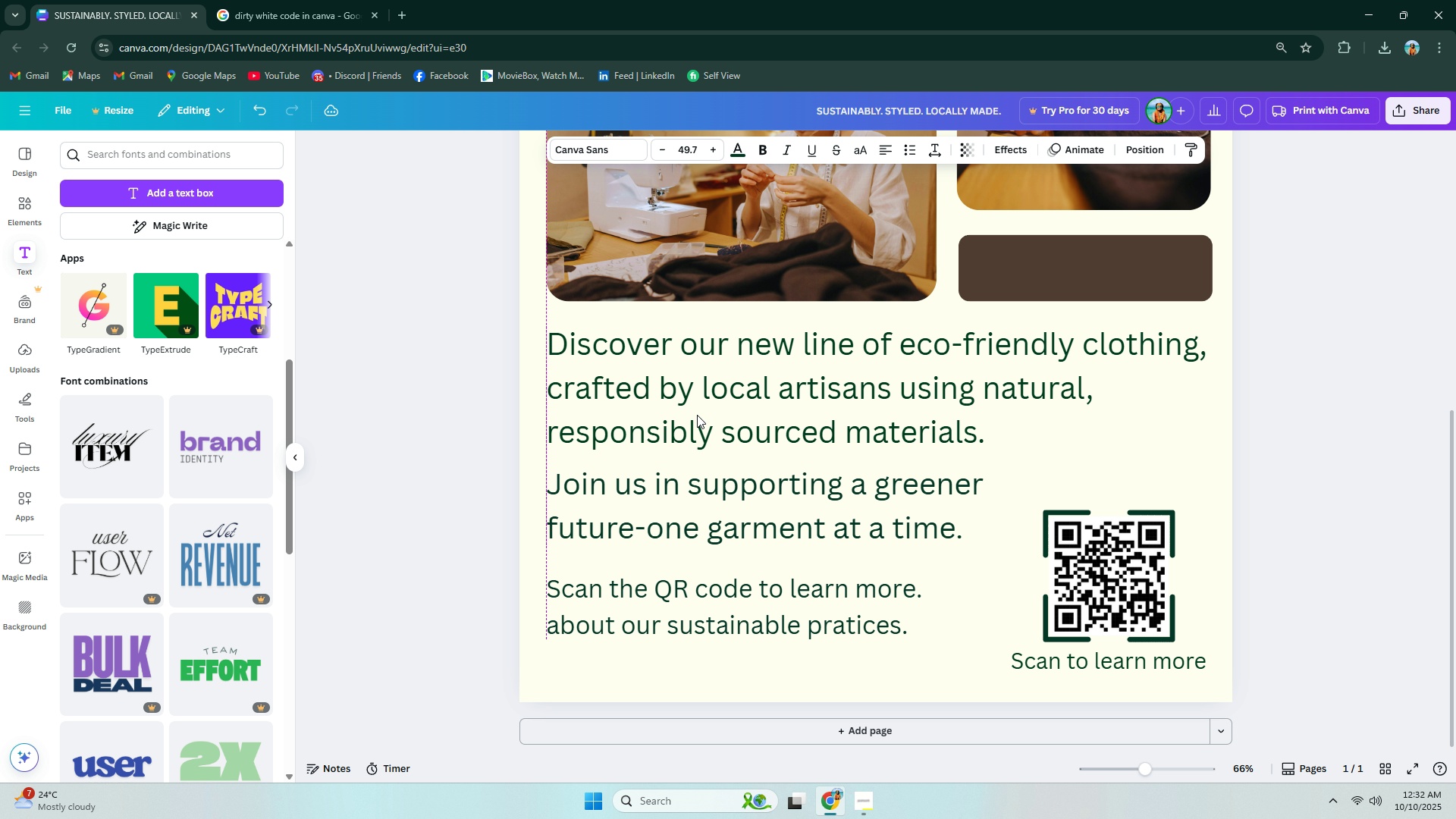 
scroll: coordinate [1146, 484], scroll_direction: down, amount: 2.0
 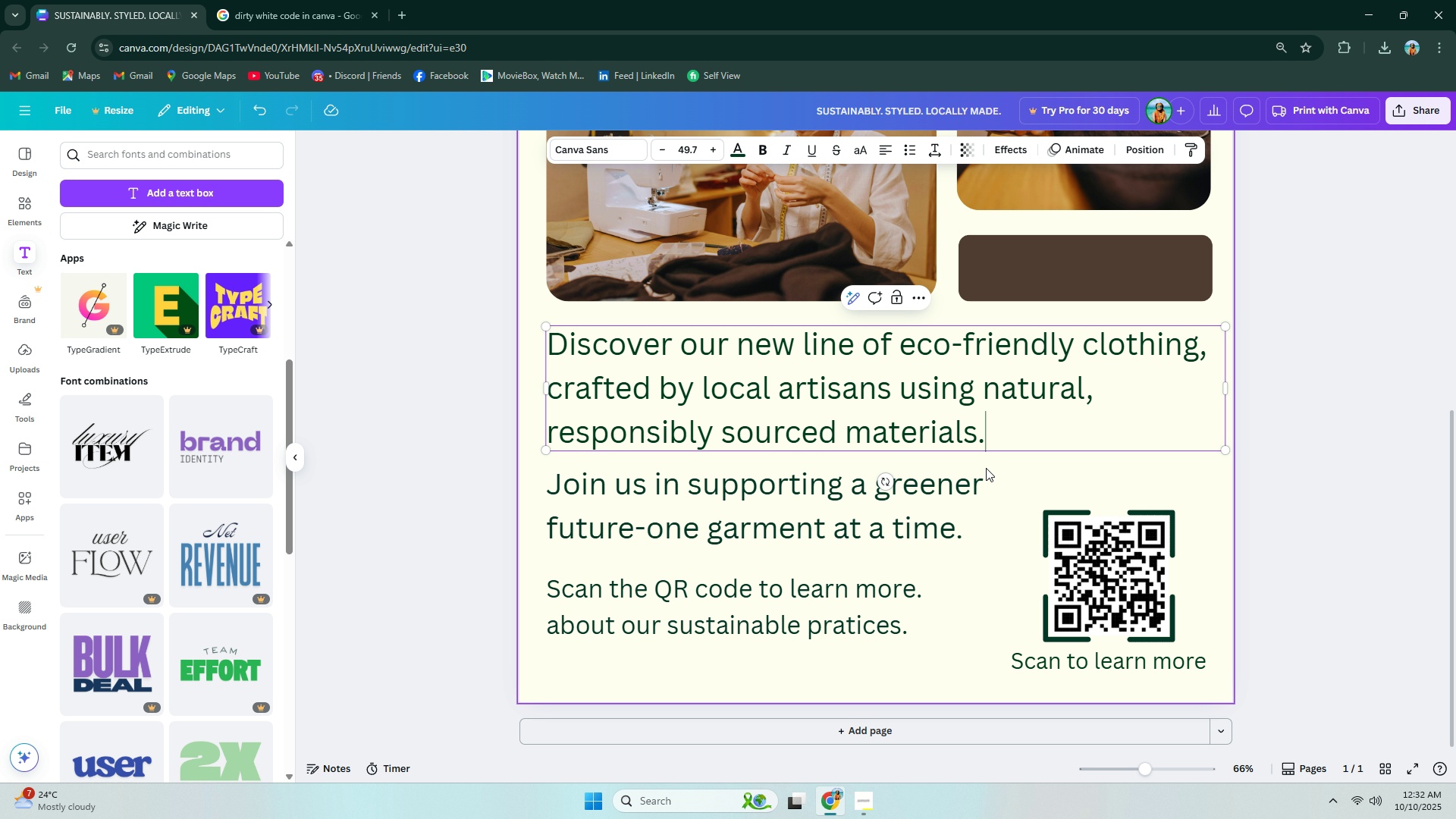 
double_click([917, 495])
 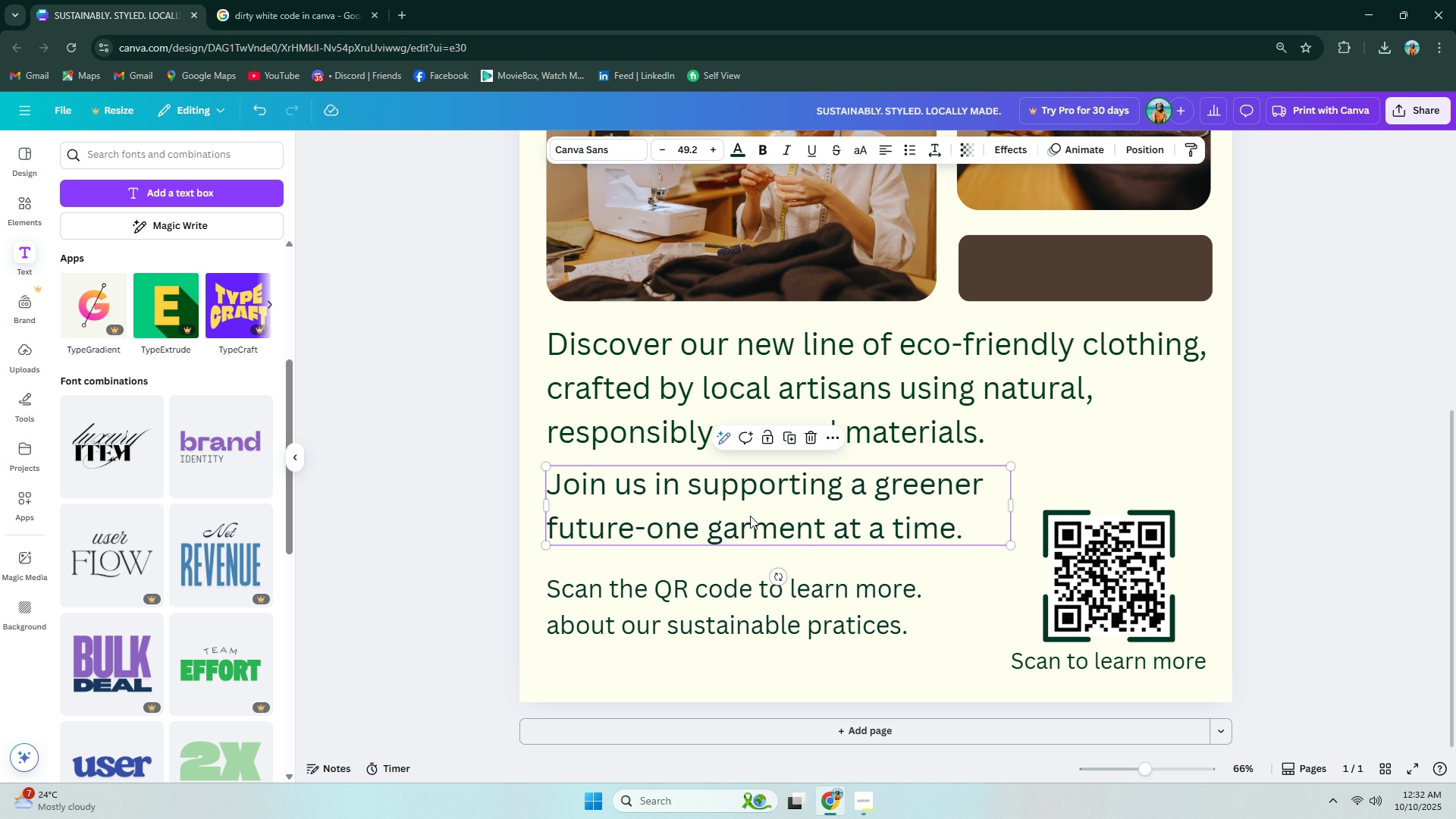 
left_click_drag(start_coordinate=[737, 507], to_coordinate=[737, 520])
 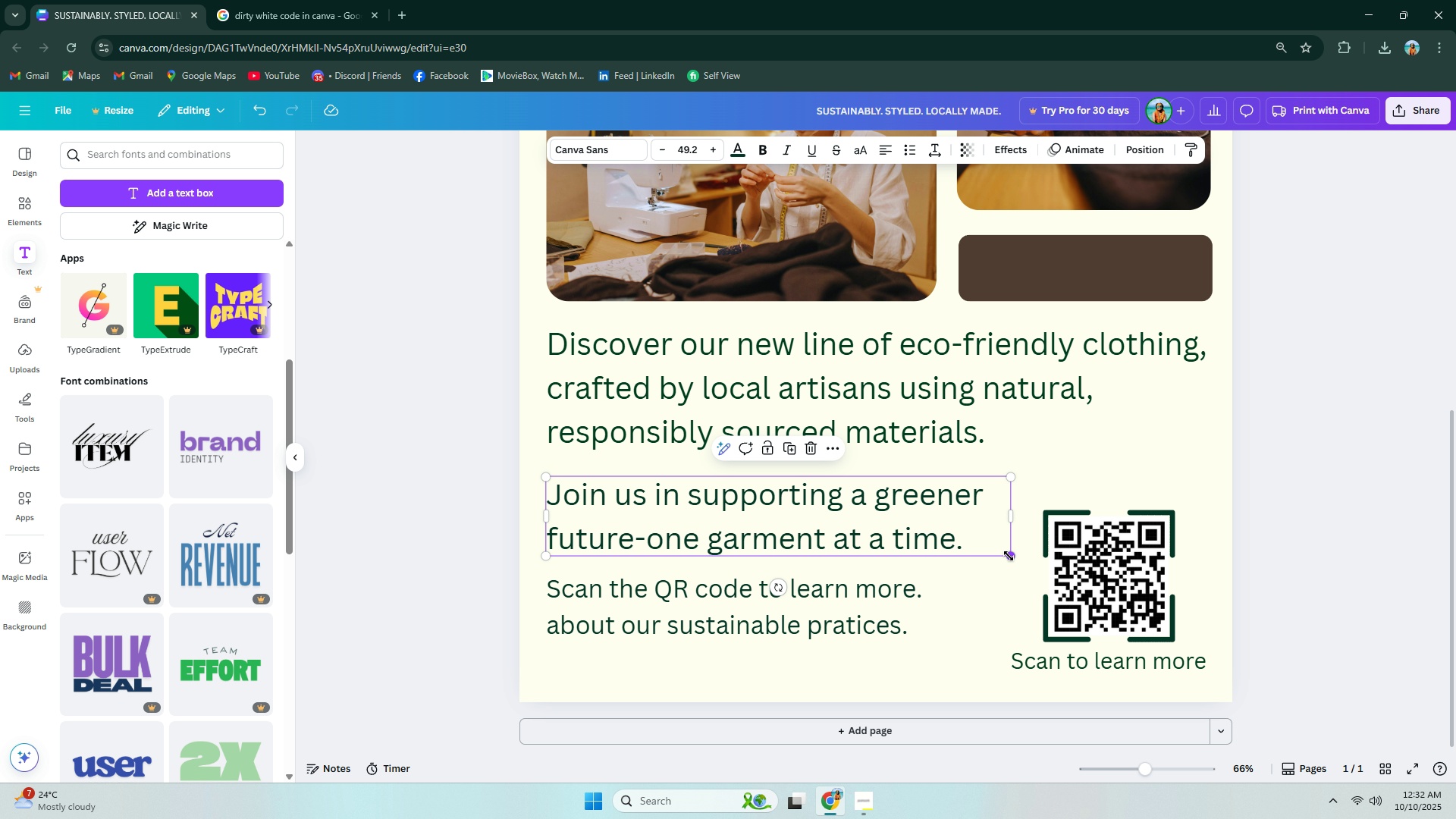 
left_click_drag(start_coordinate=[841, 412], to_coordinate=[838, 395])
 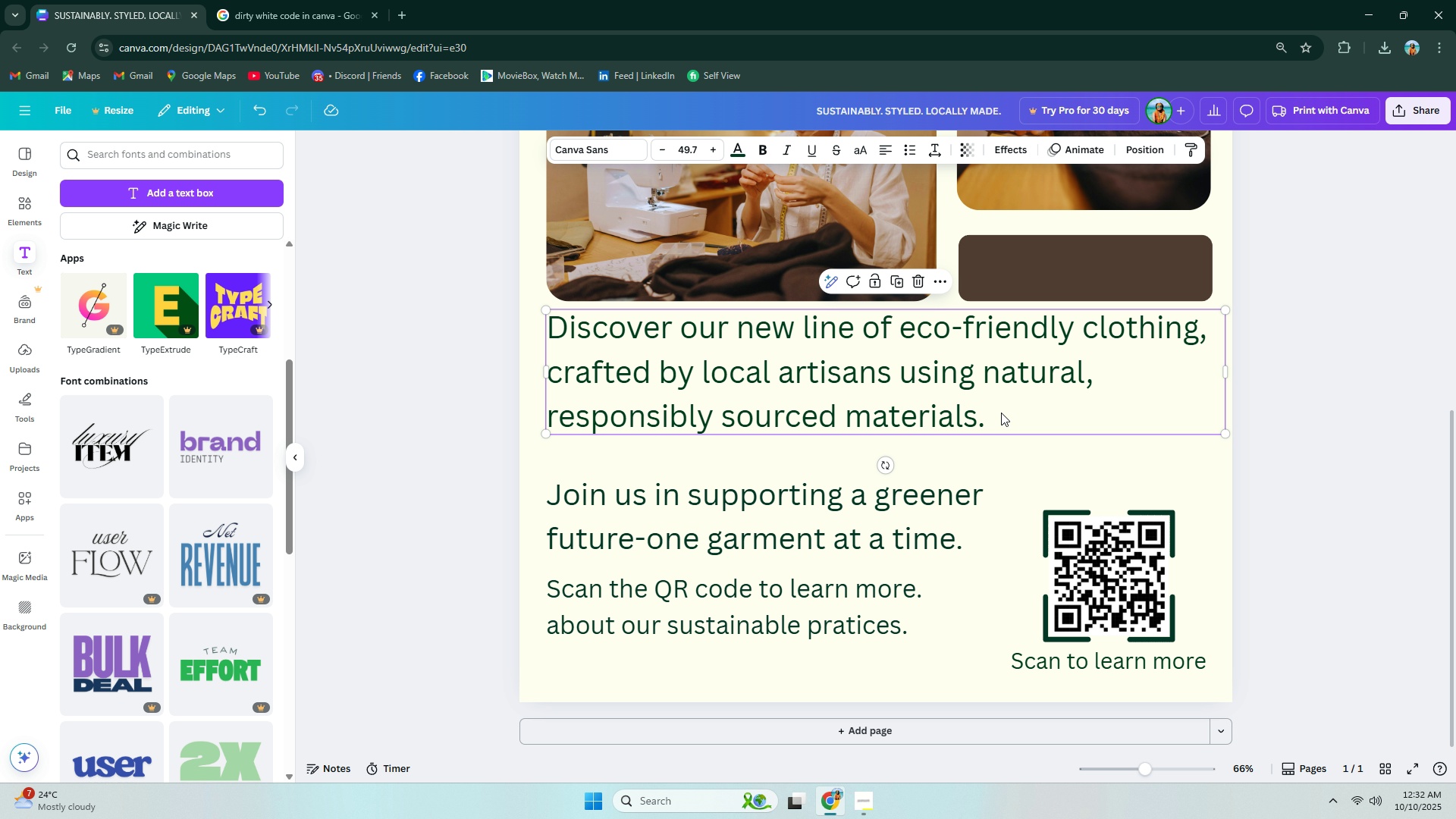 
left_click_drag(start_coordinate=[986, 401], to_coordinate=[986, 407])
 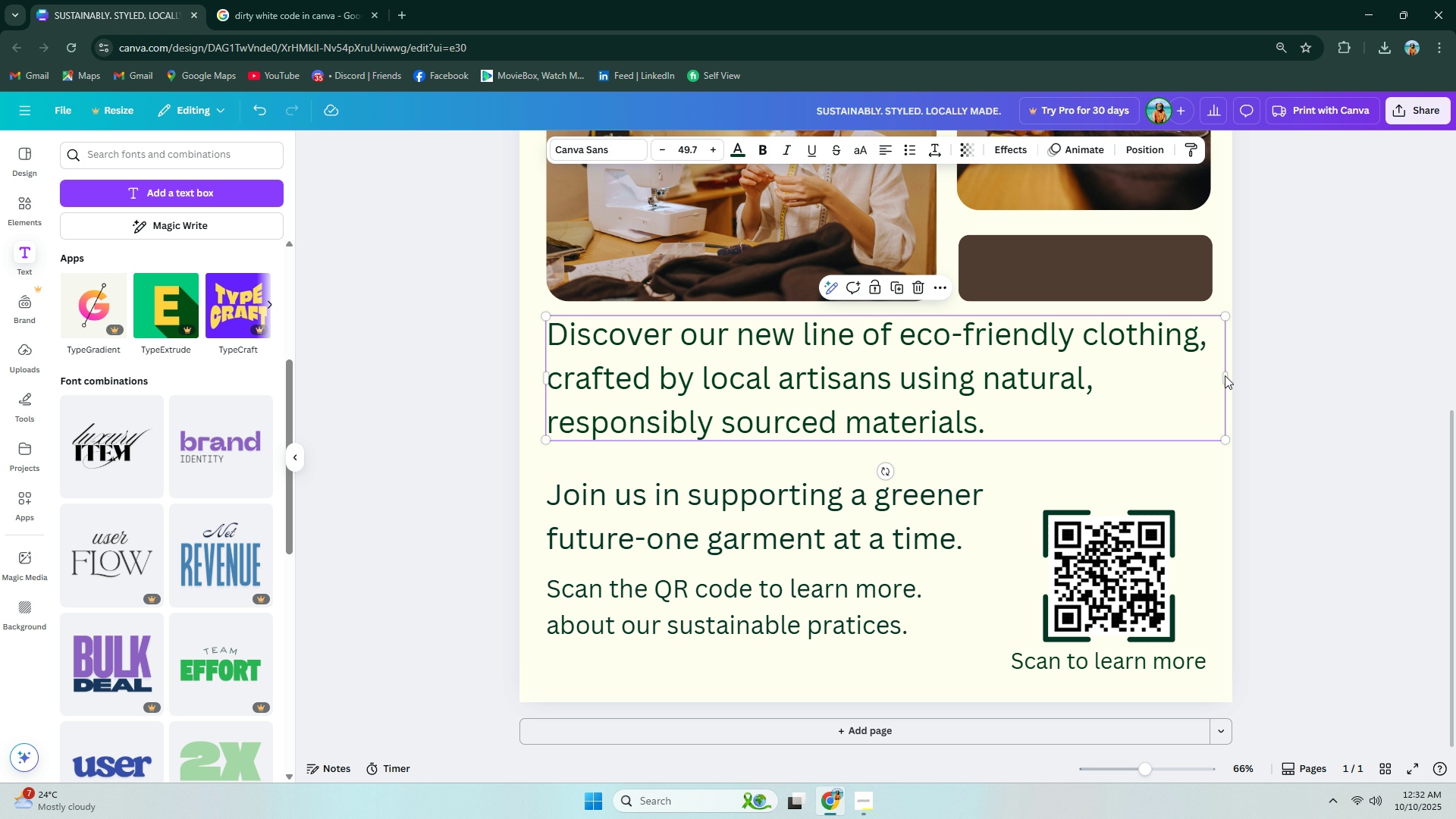 
left_click([1225, 375])
 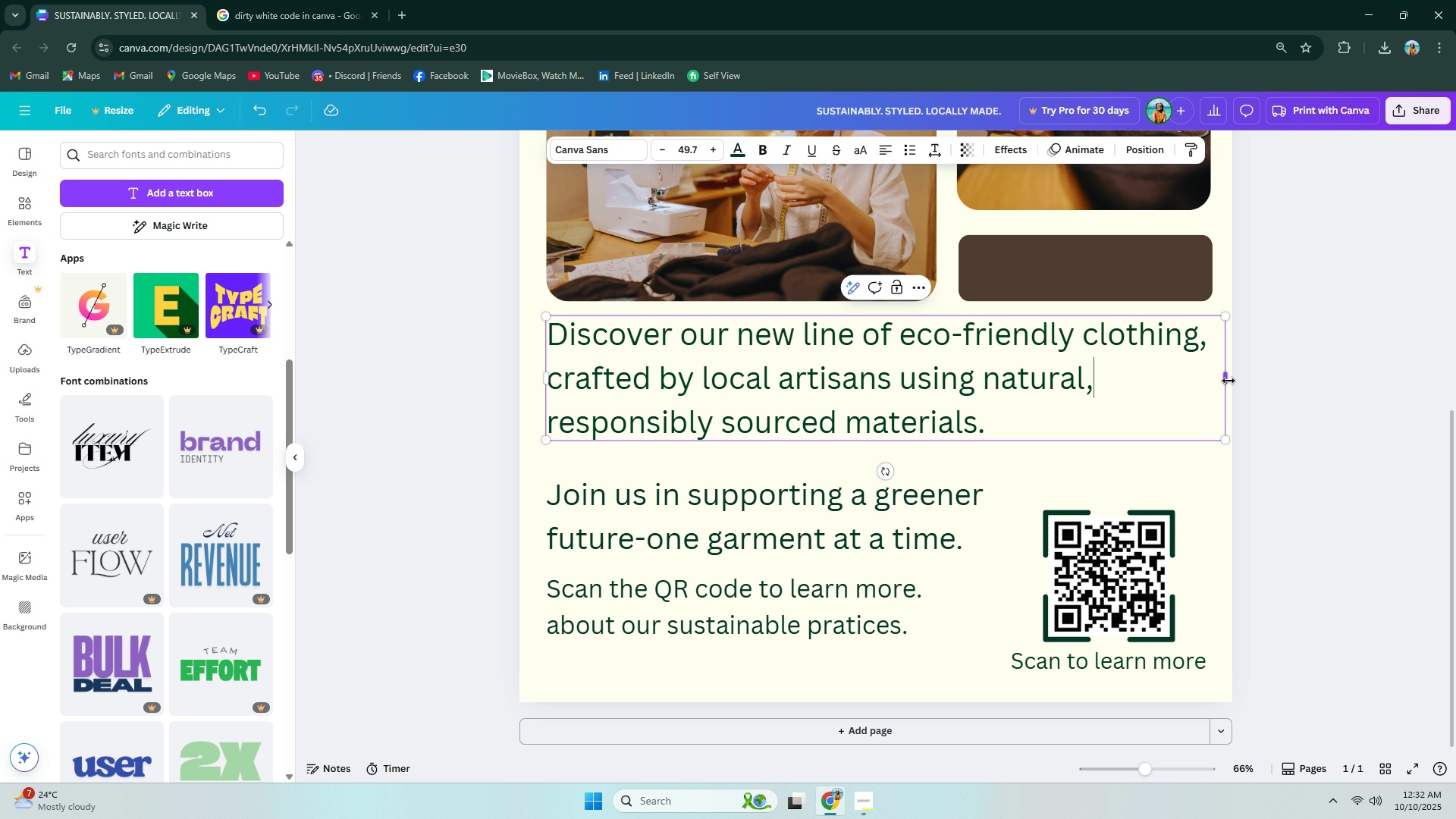 
left_click_drag(start_coordinate=[1228, 381], to_coordinate=[1216, 381])
 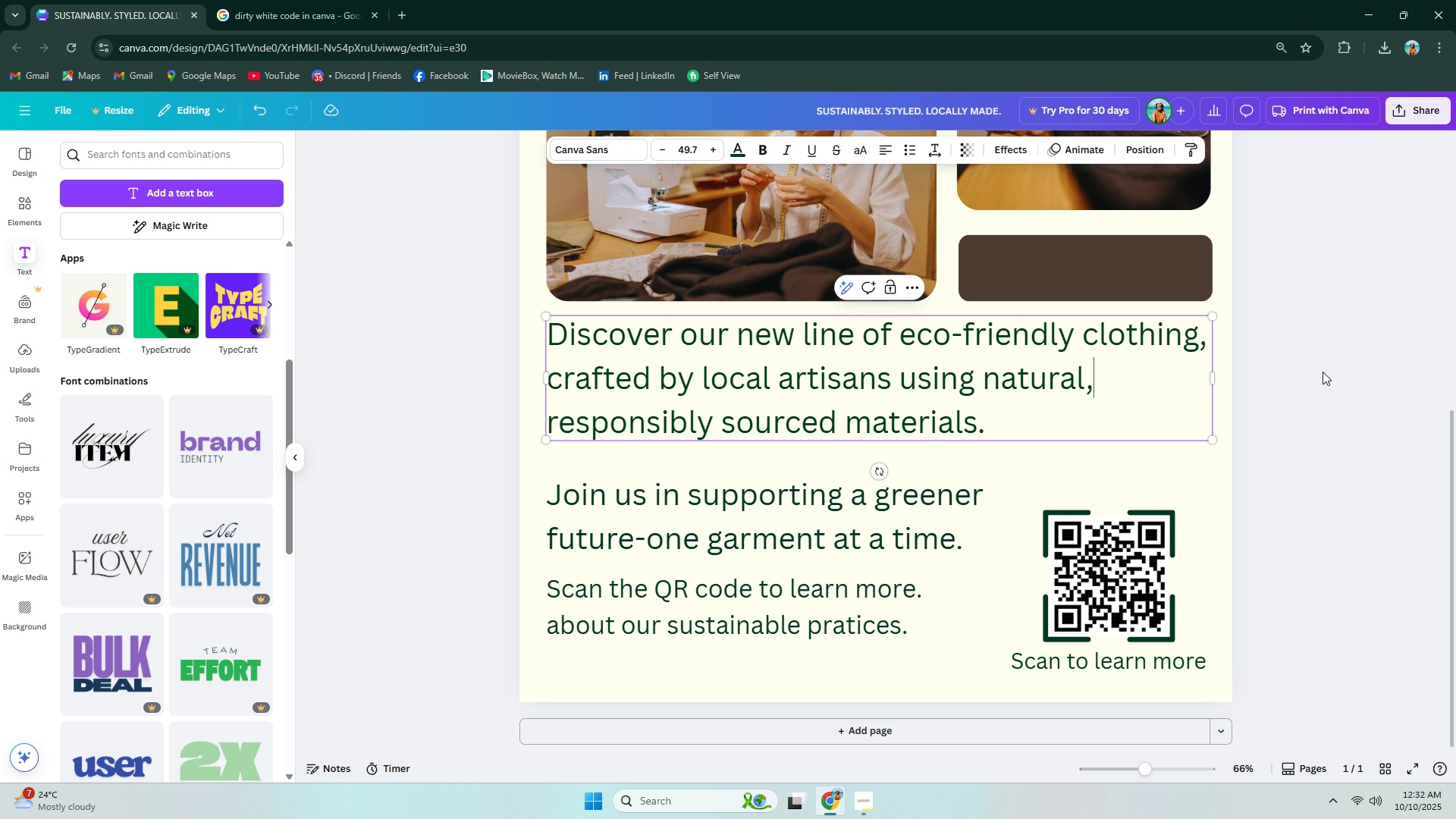 
left_click([1323, 372])
 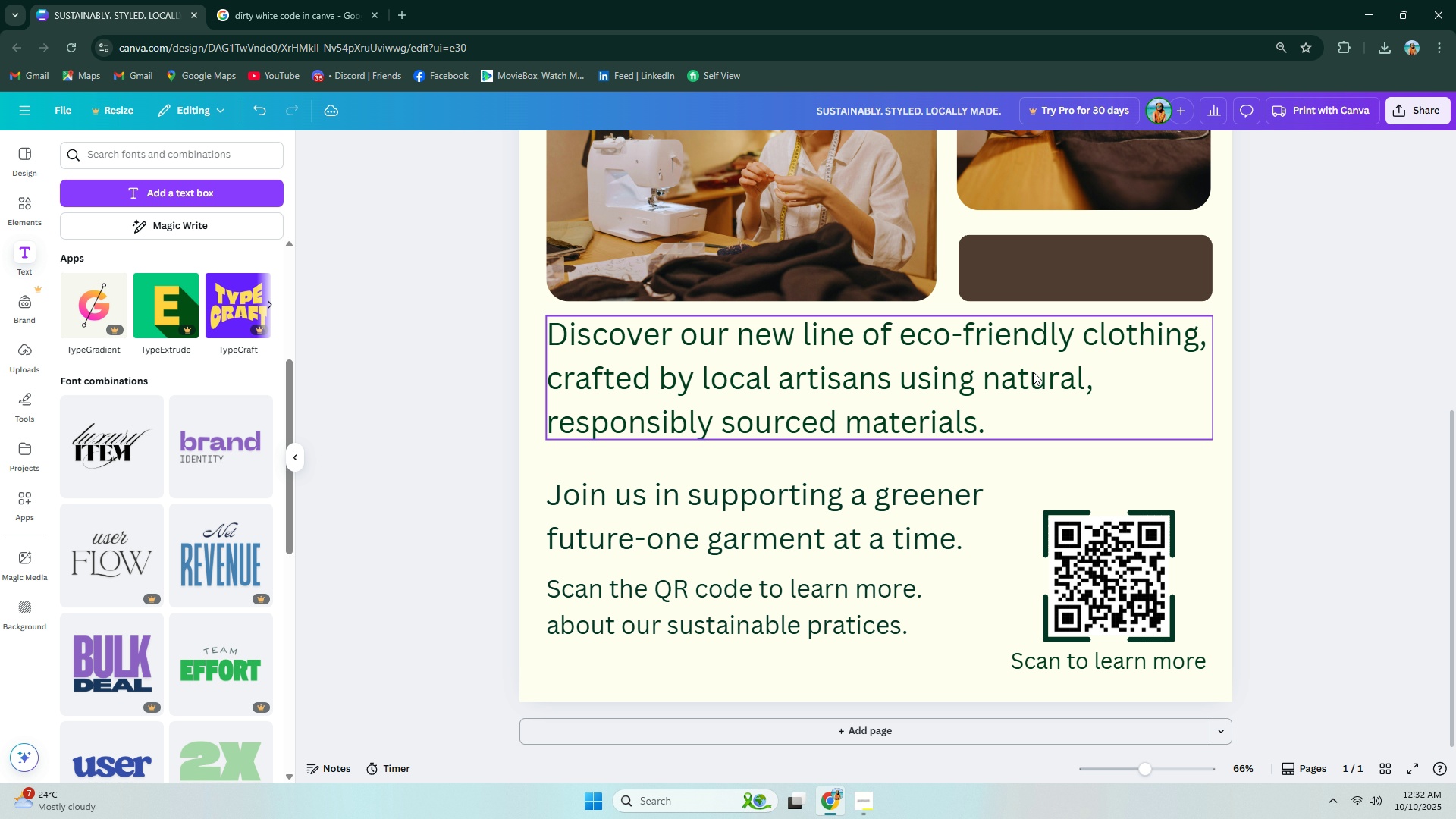 
left_click_drag(start_coordinate=[1033, 372], to_coordinate=[1032, 367])
 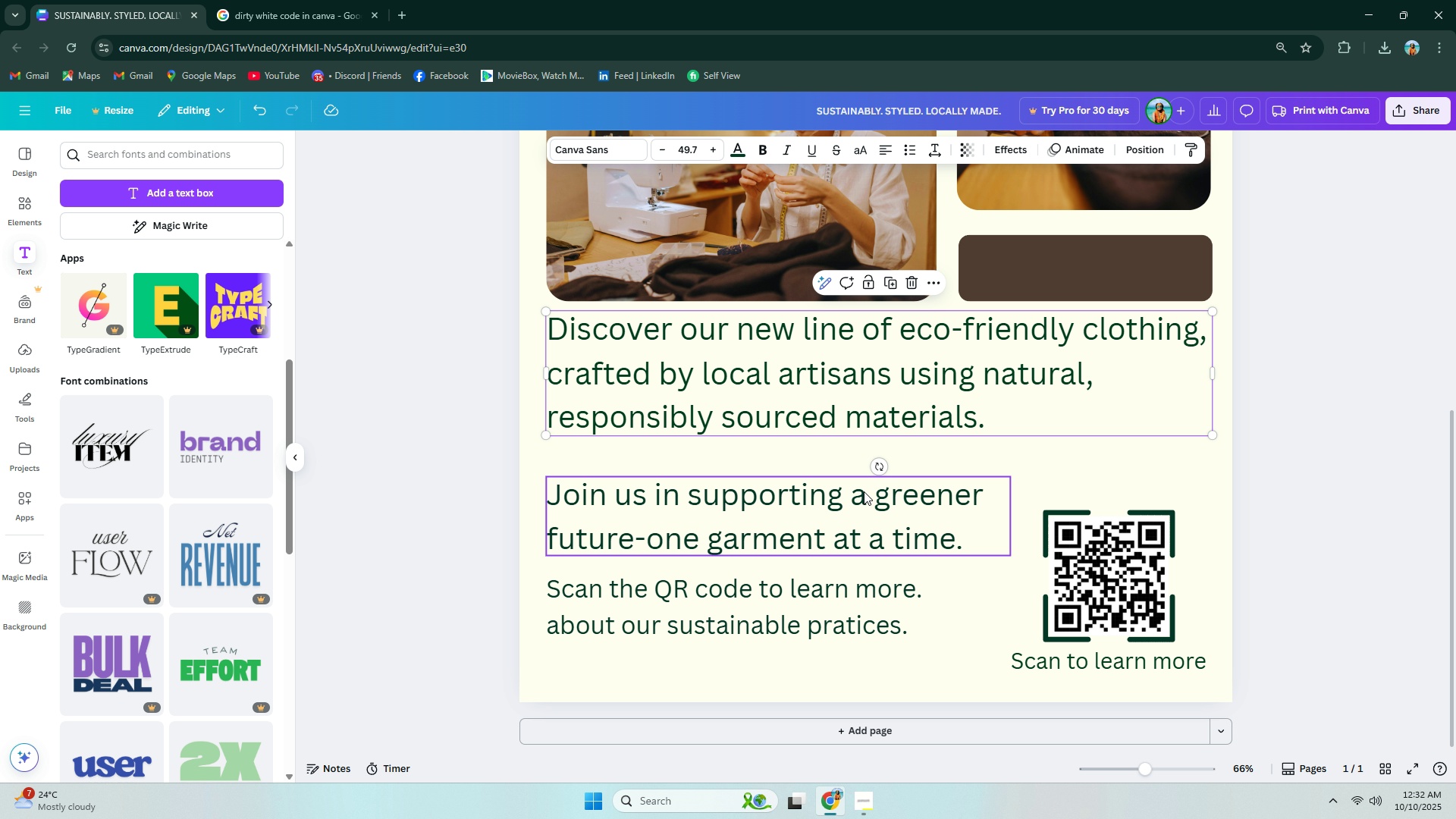 
left_click_drag(start_coordinate=[861, 492], to_coordinate=[859, 479])
 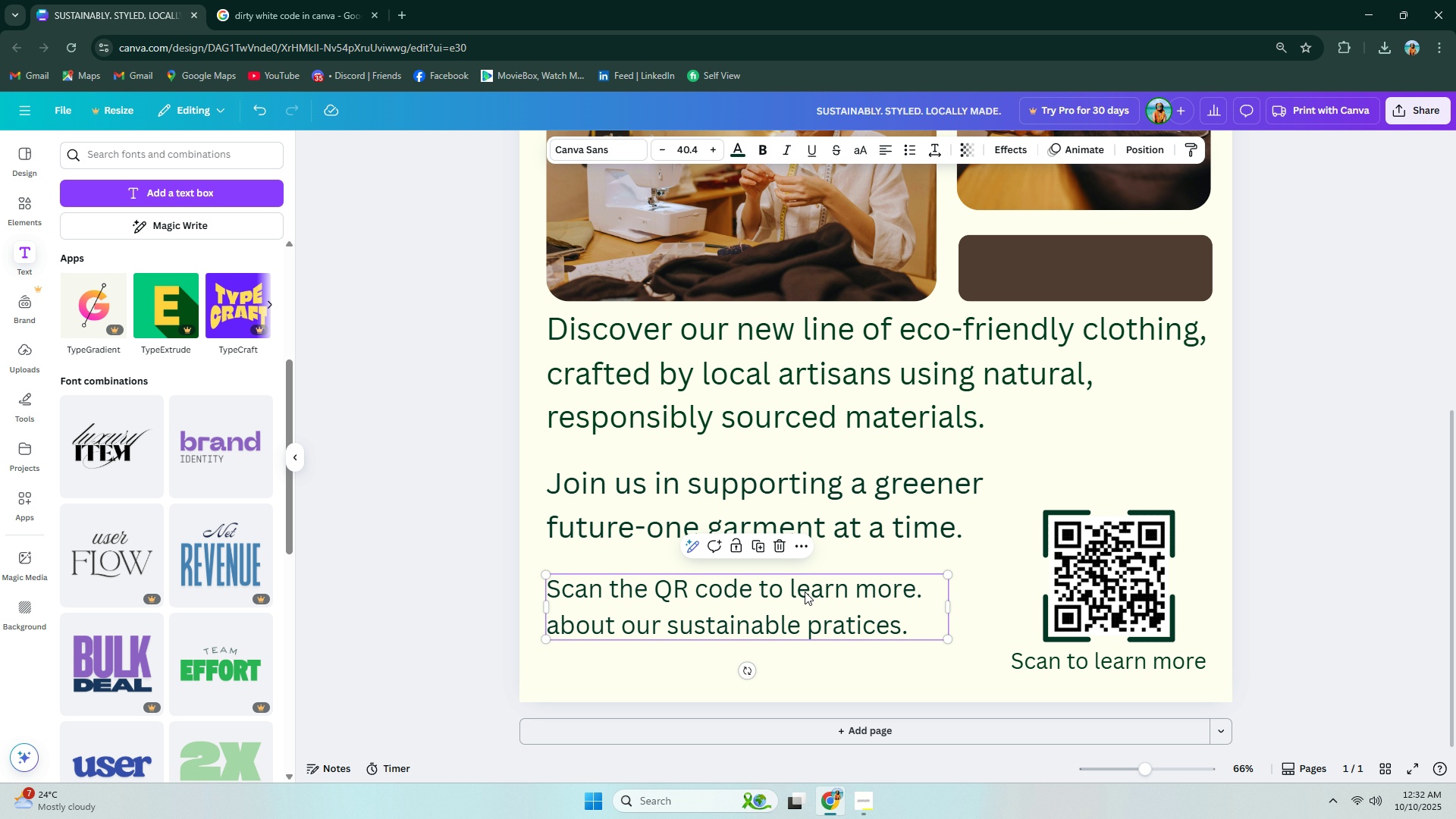 
left_click([1327, 467])
 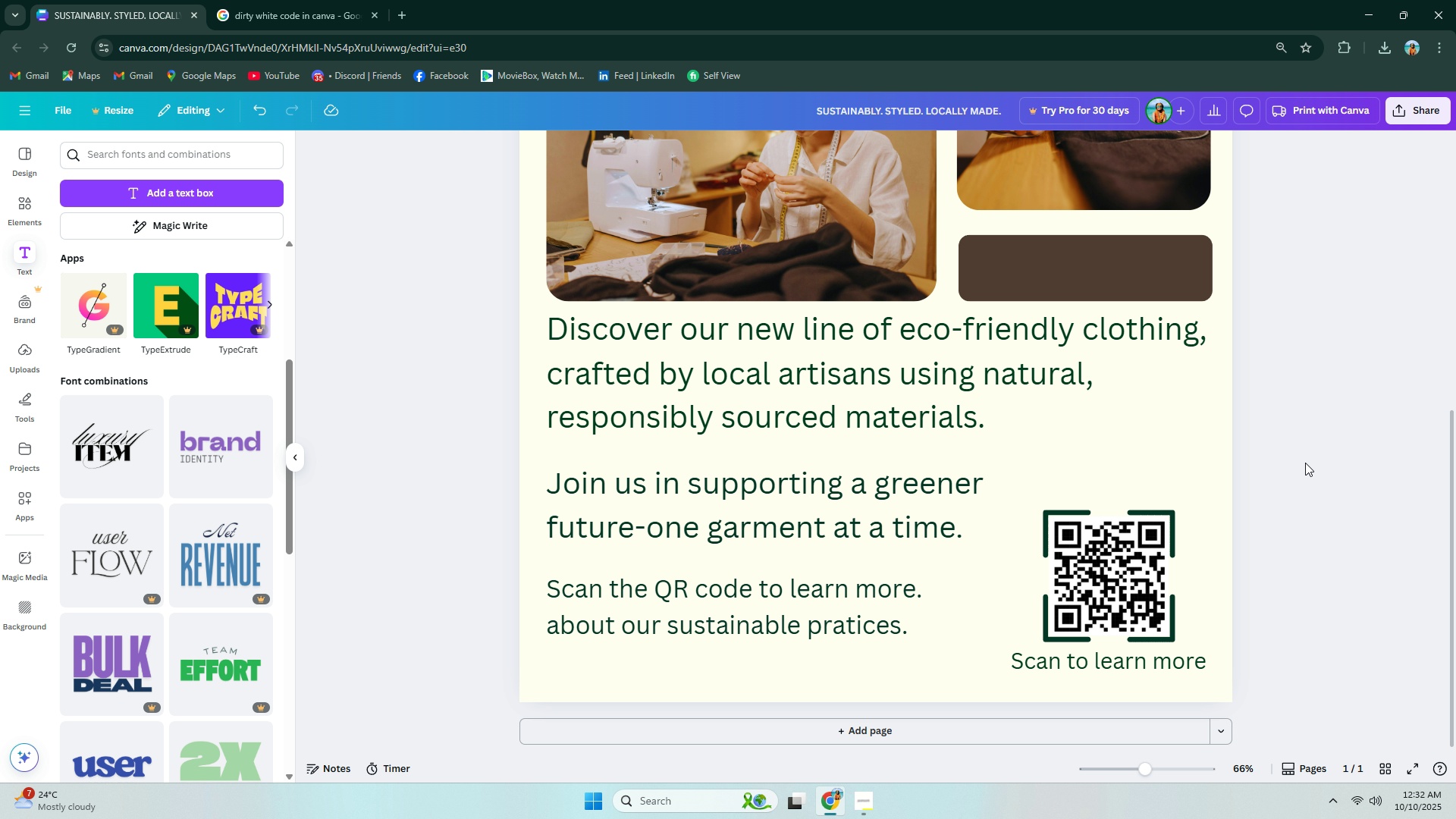 
hold_key(key=ControlLeft, duration=0.59)
scroll: coordinate [1235, 443], scroll_direction: down, amount: 3.0
 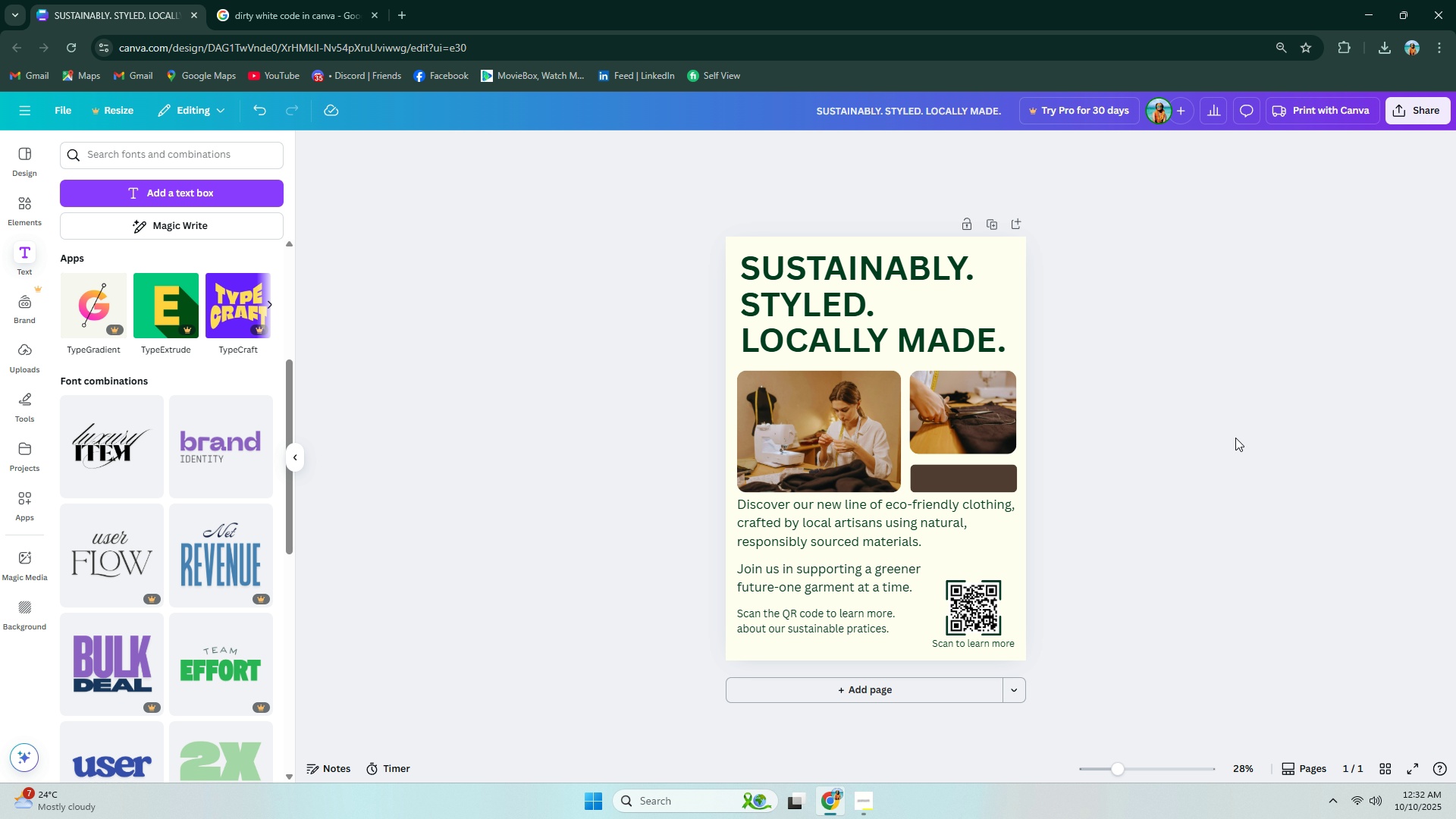 
hold_key(key=ControlLeft, duration=0.65)
 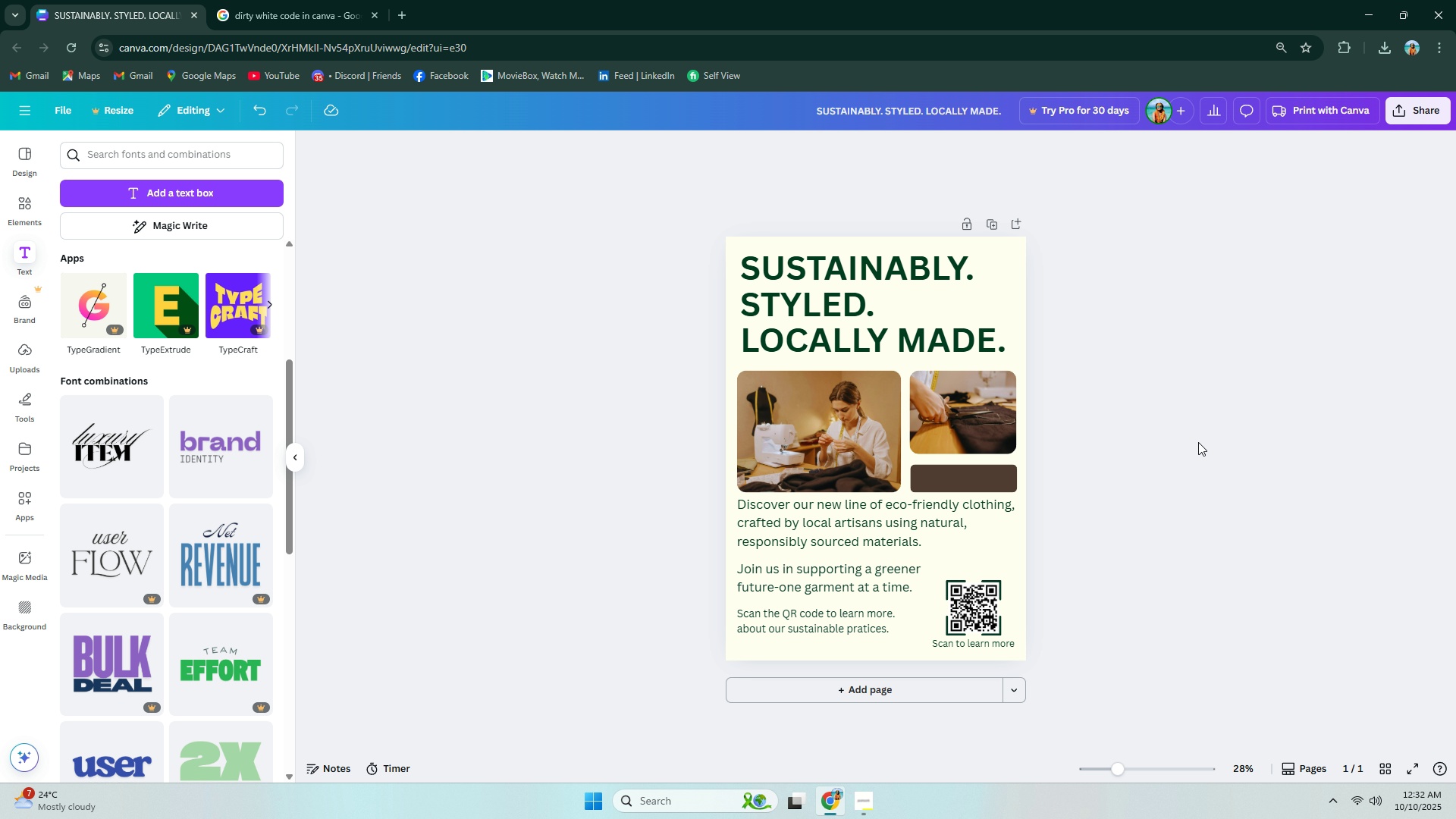 
left_click([946, 476])
 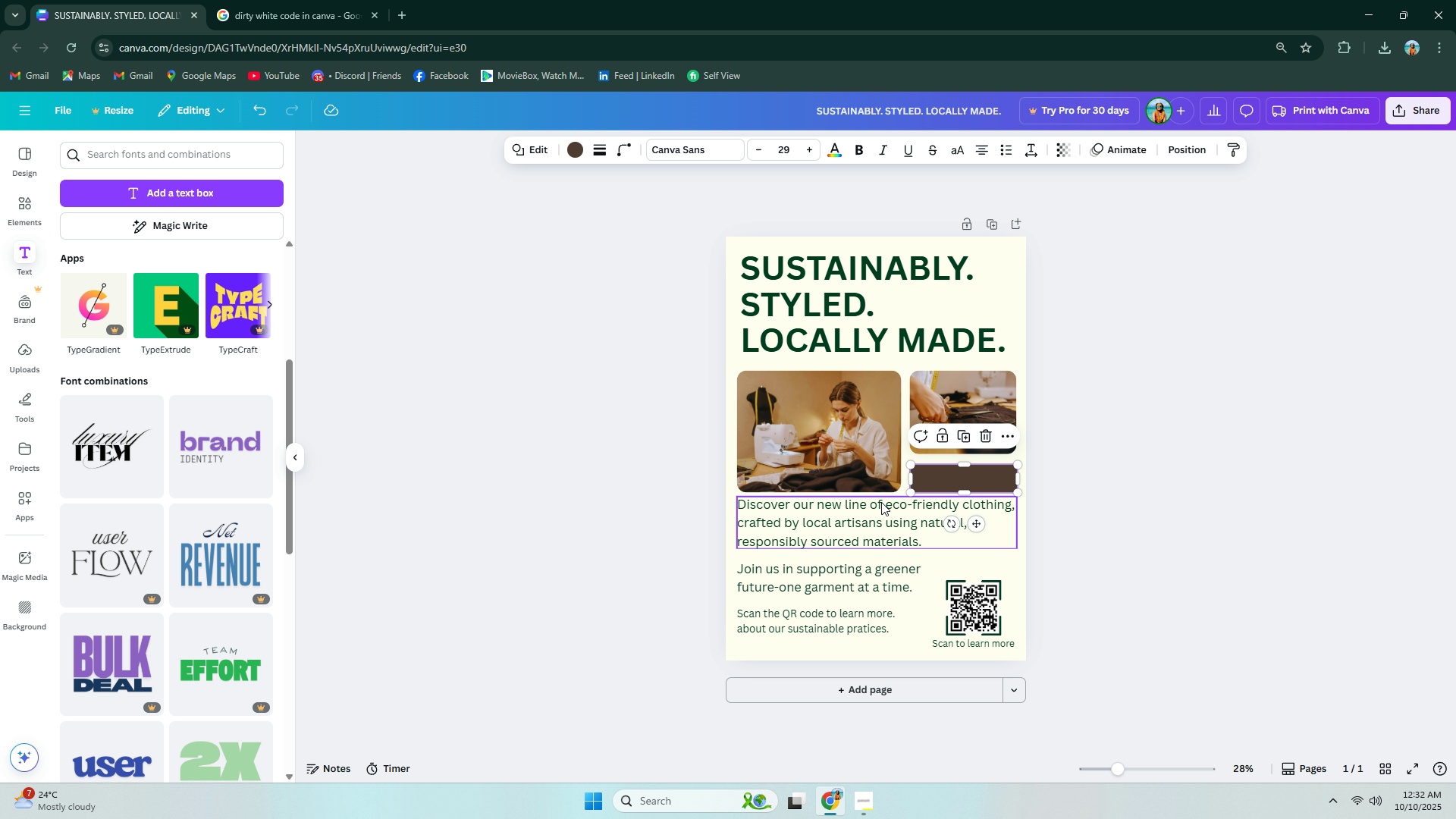 
left_click_drag(start_coordinate=[871, 511], to_coordinate=[871, 516])
 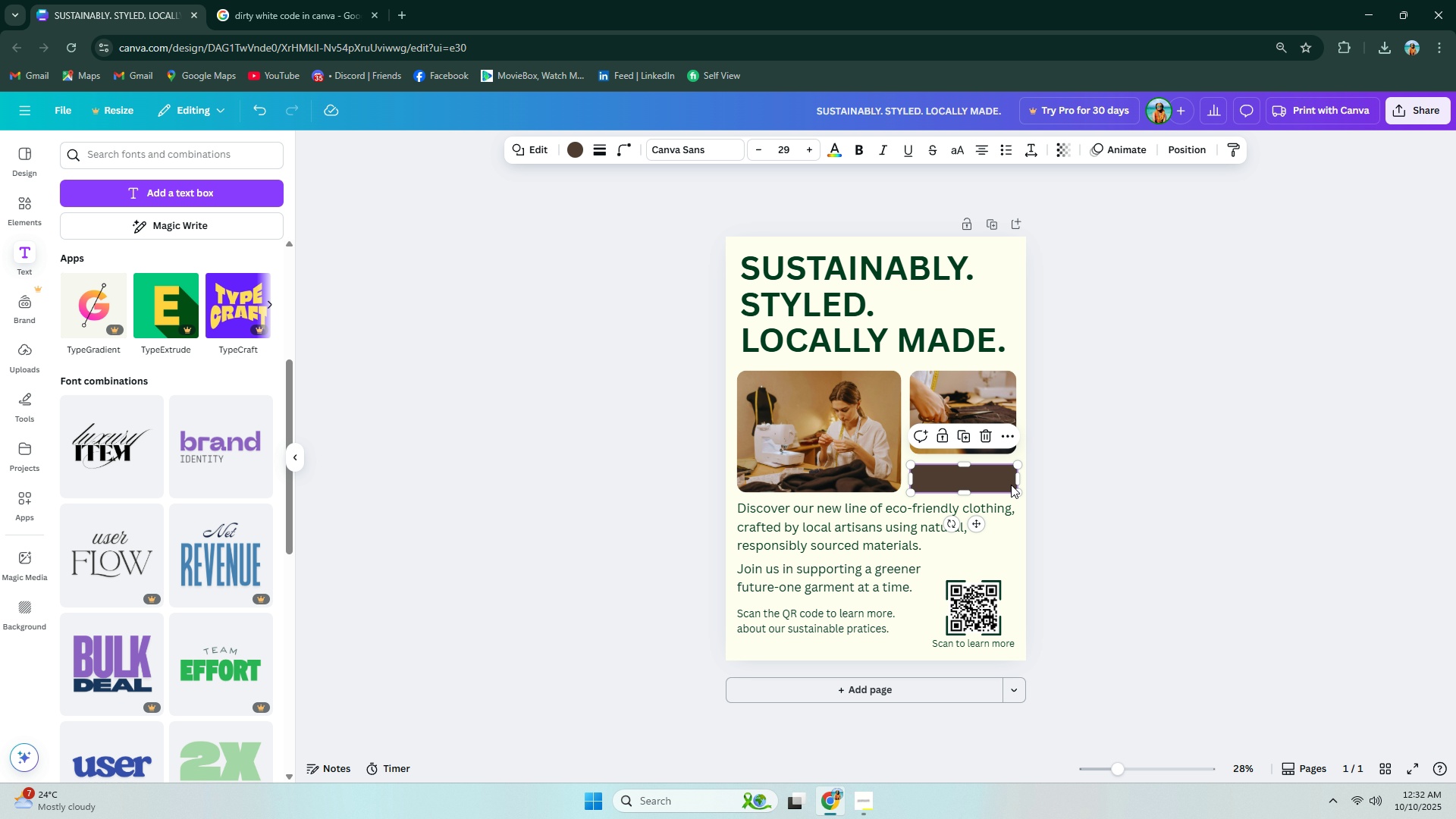 
left_click([1011, 485])
 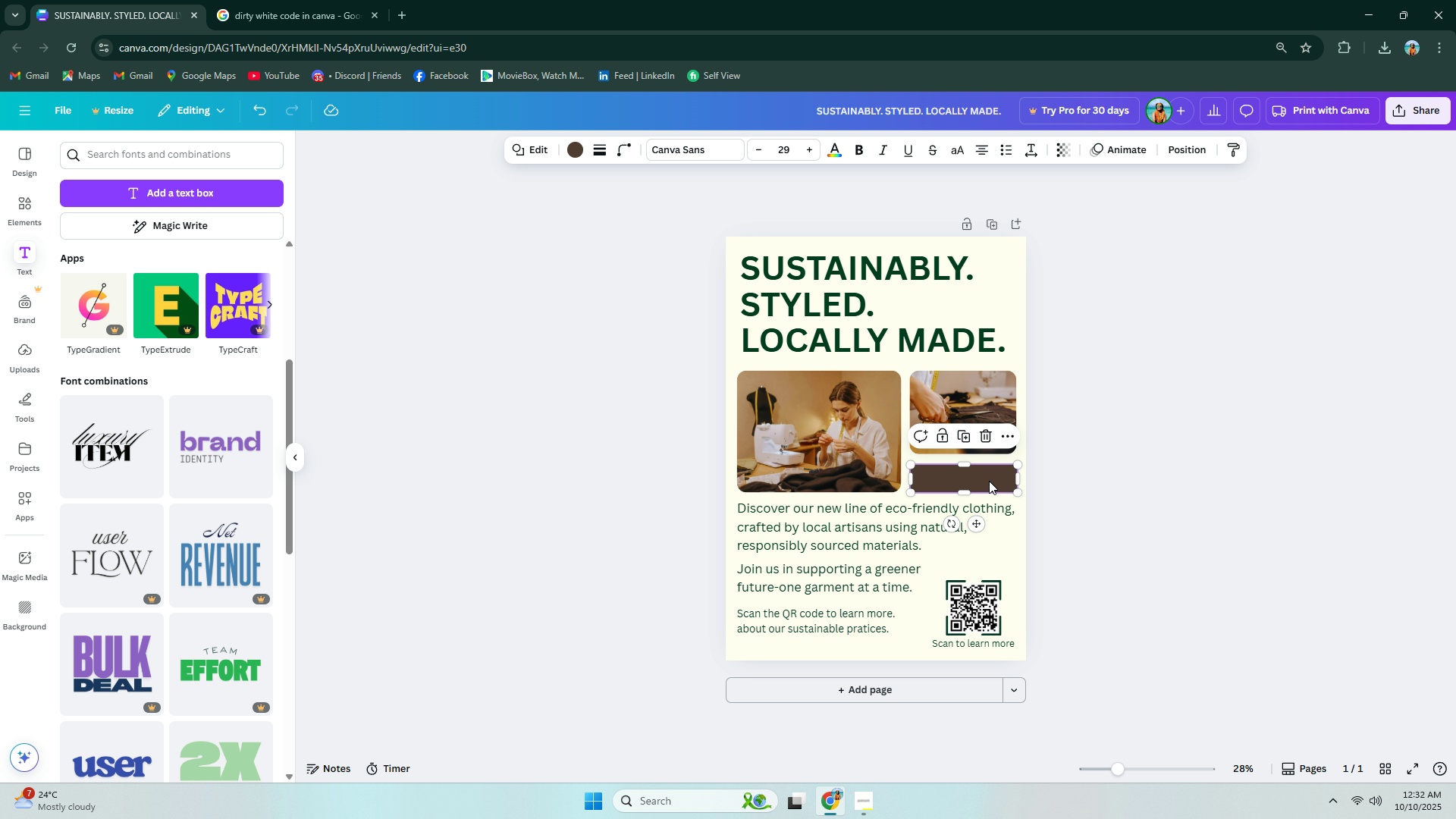 
mouse_move([1006, 479])
 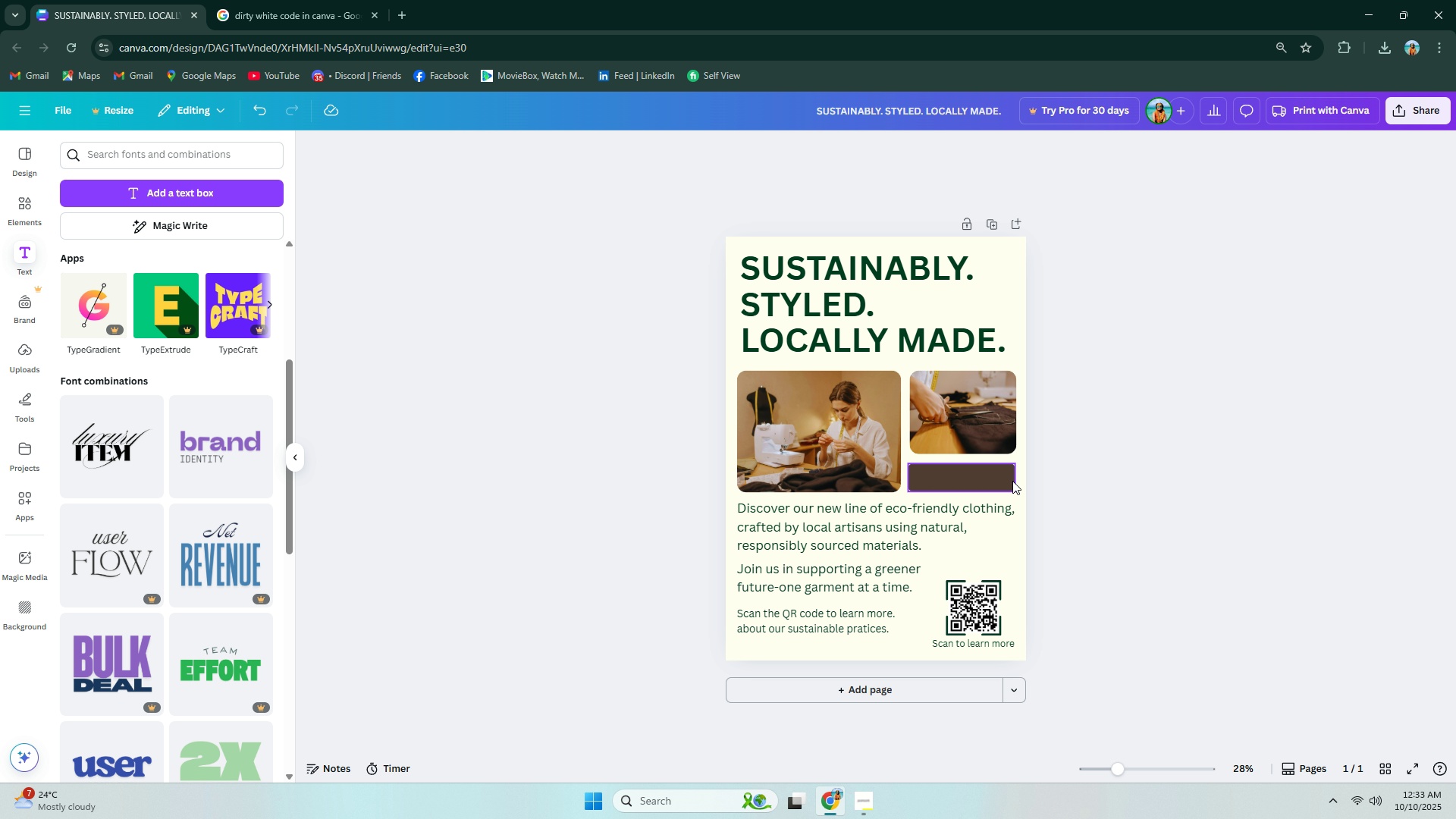 
double_click([1010, 481])
 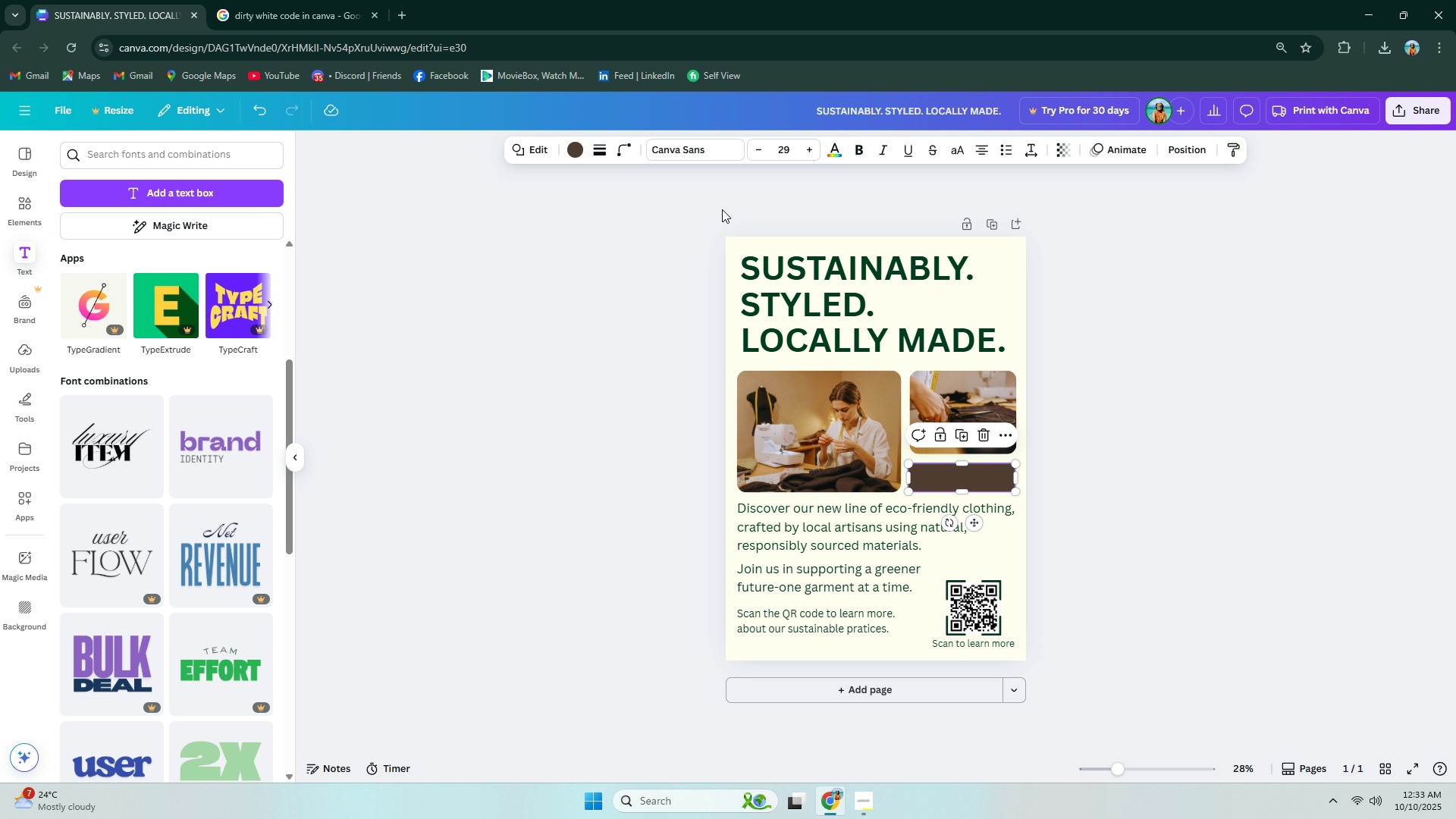 
left_click([616, 152])
 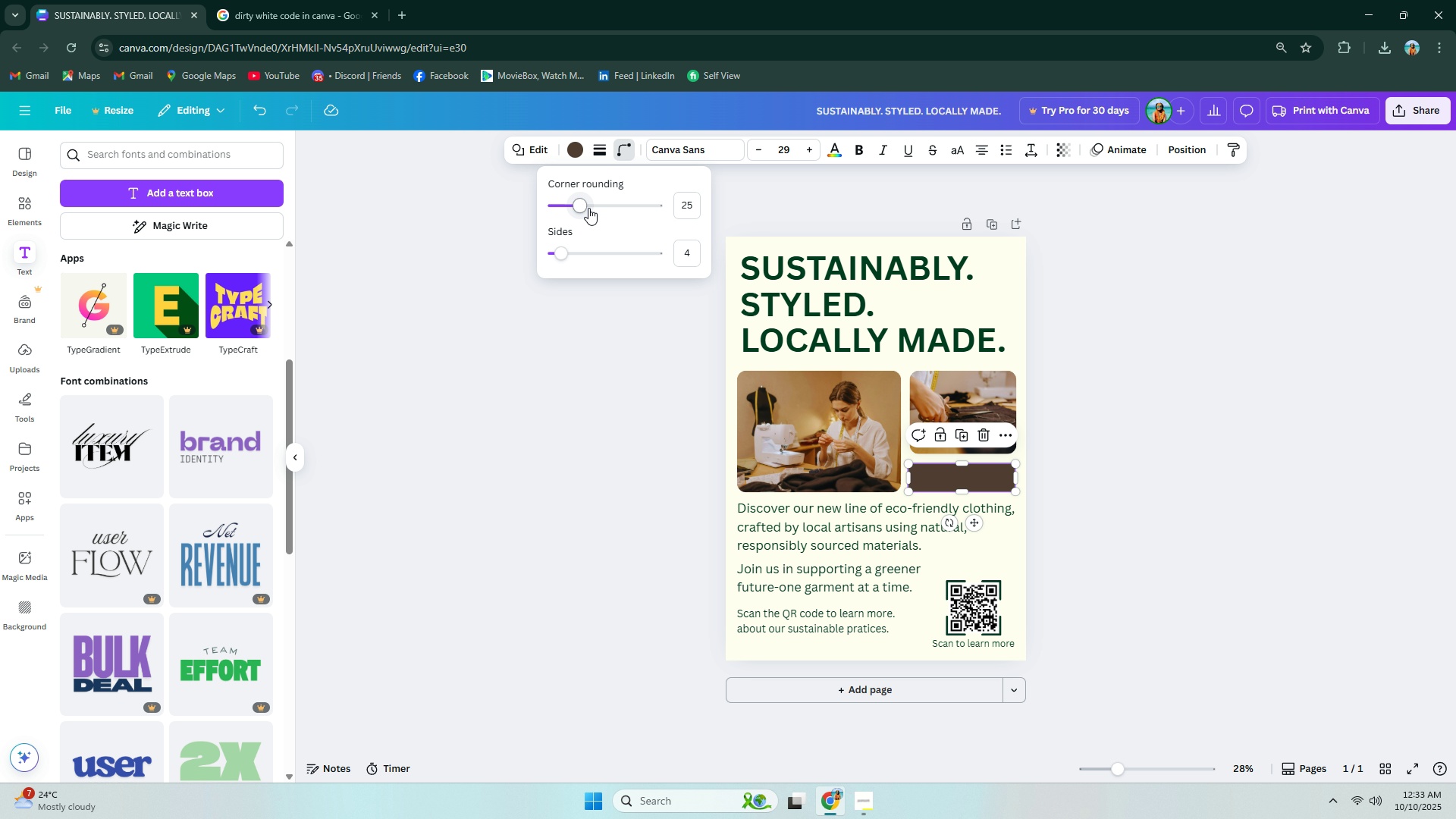 
left_click_drag(start_coordinate=[588, 209], to_coordinate=[617, 216])
 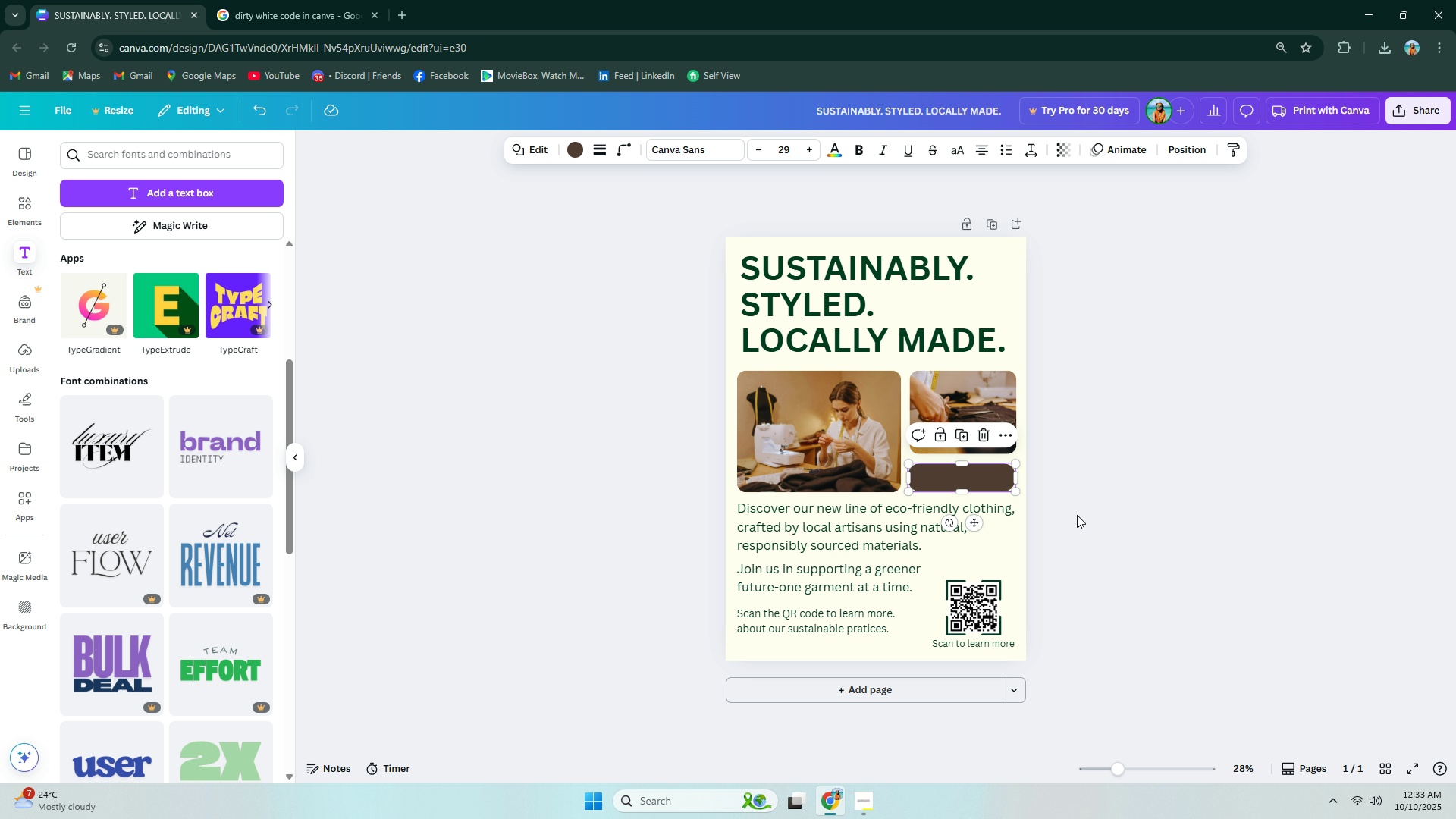 
double_click([1062, 519])
 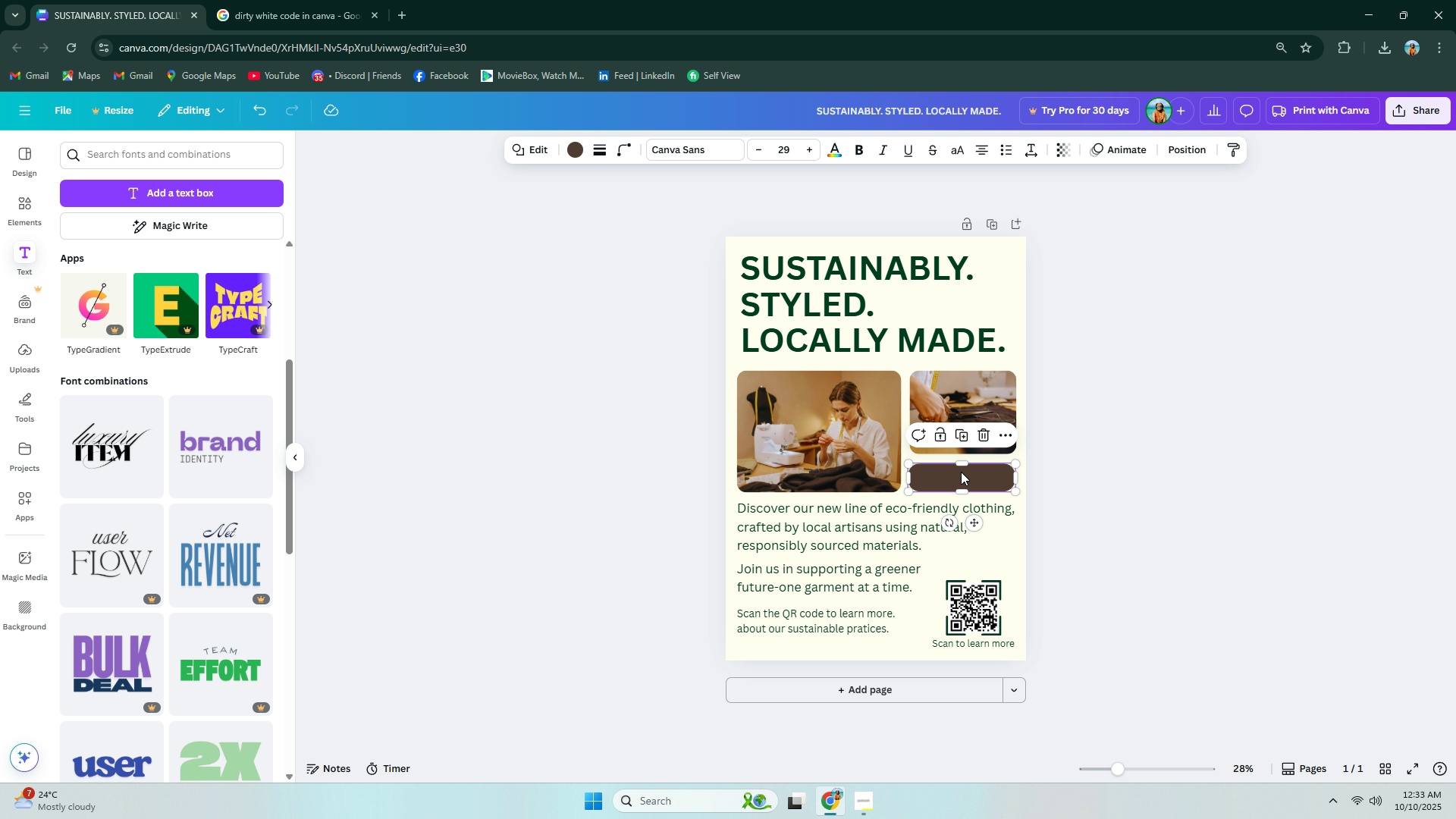 
left_click([961, 472])
 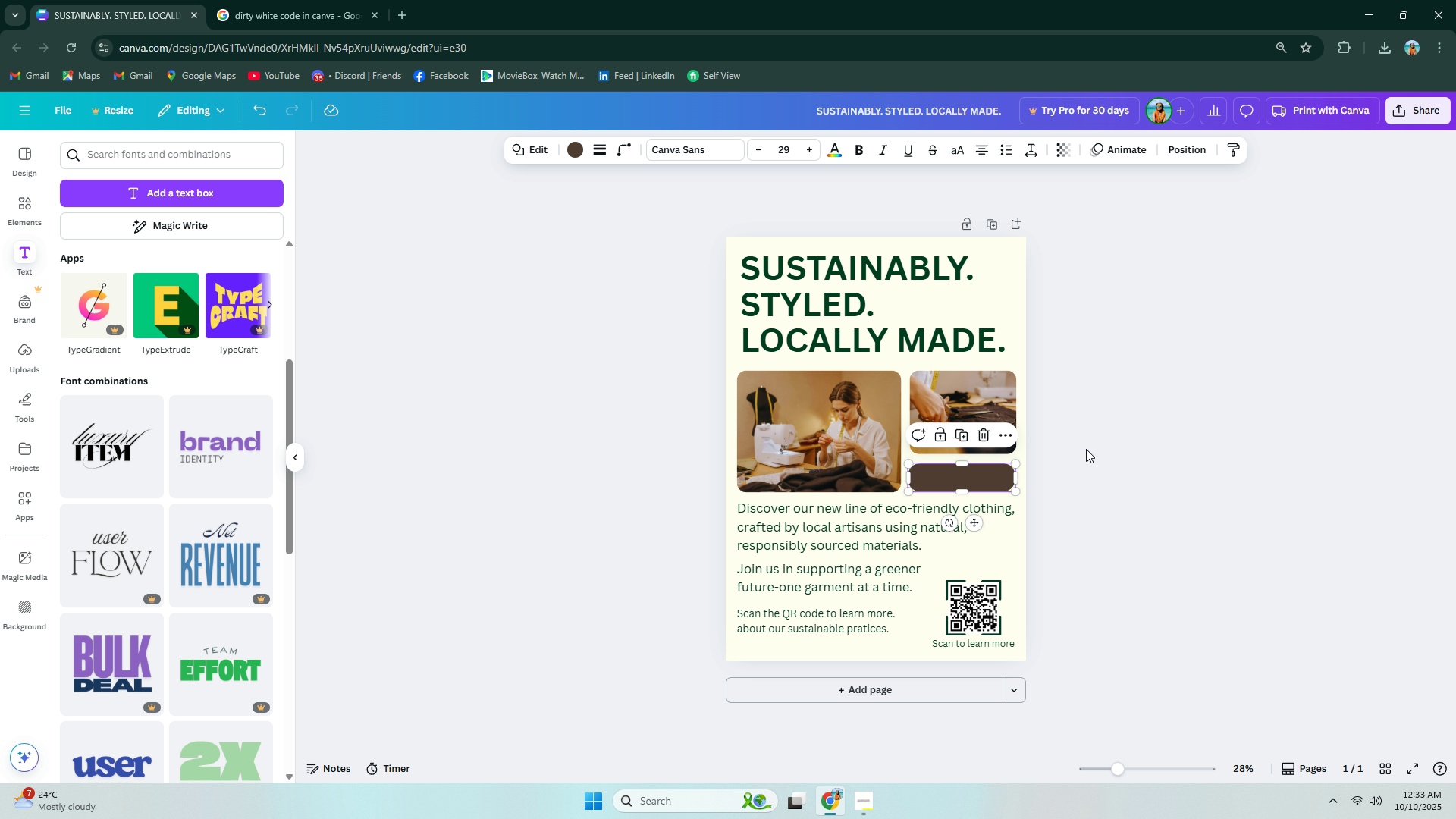 
key(ArrowLeft)
 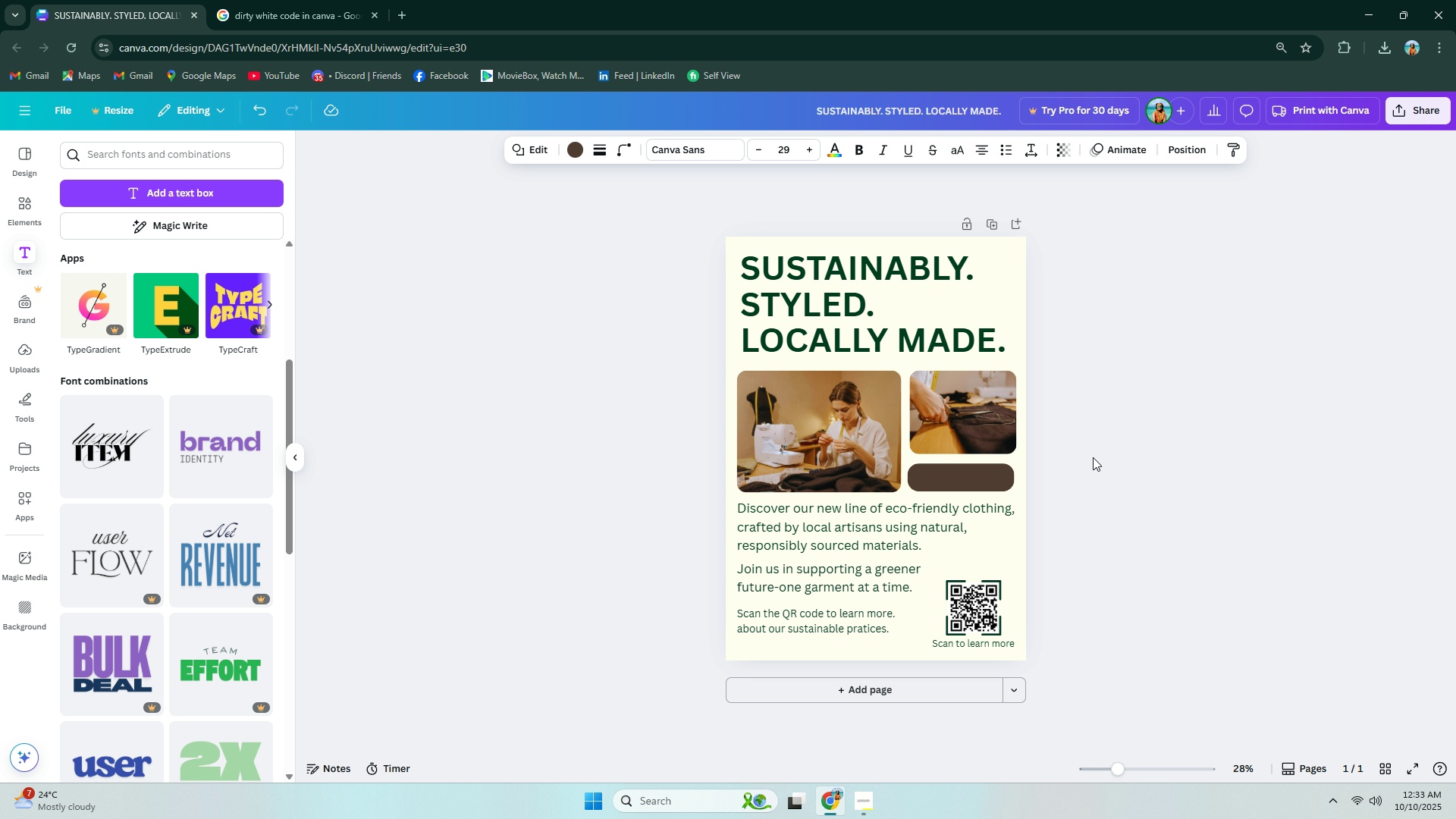 
key(ArrowLeft)
 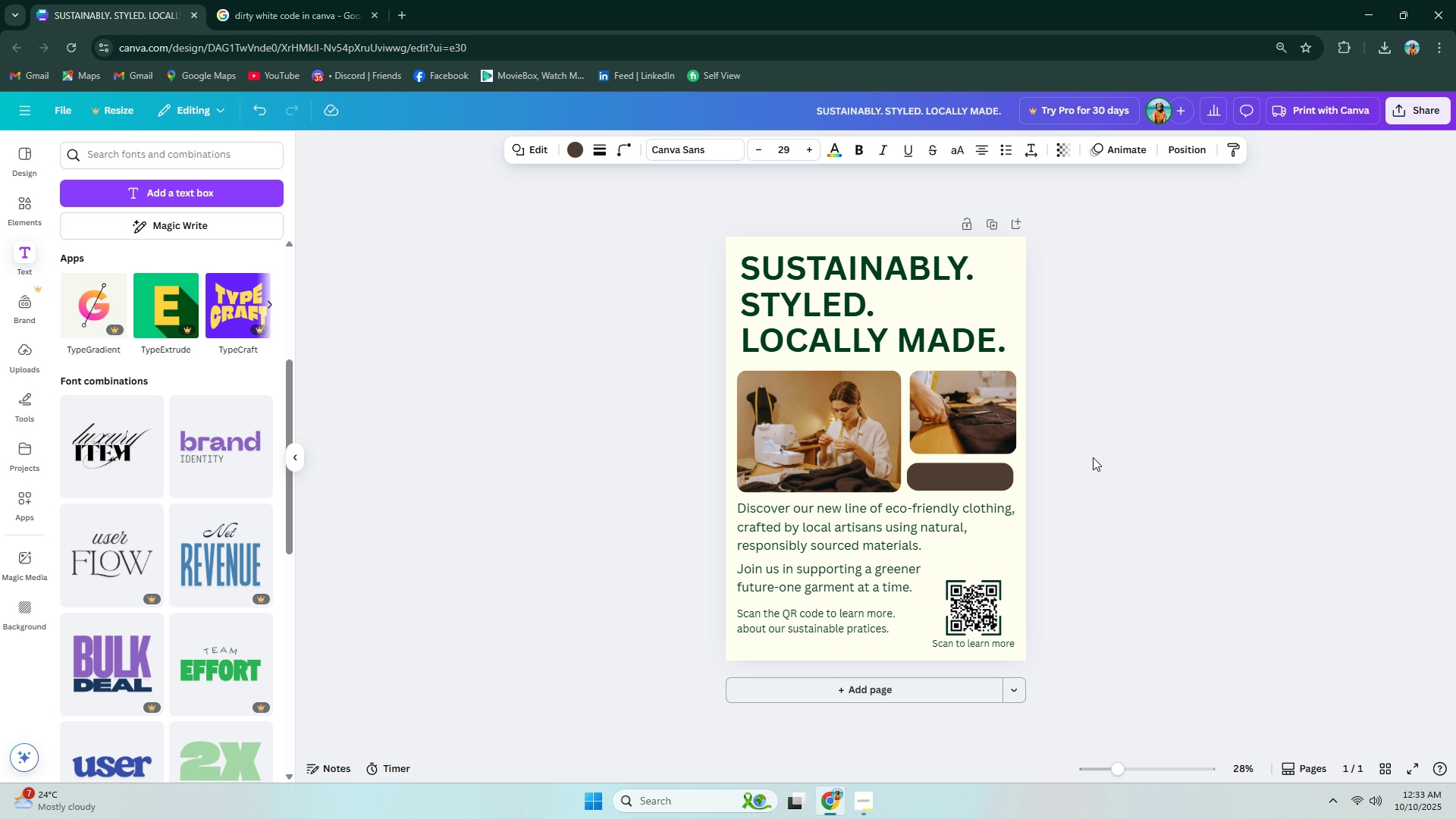 
key(ArrowUp)
 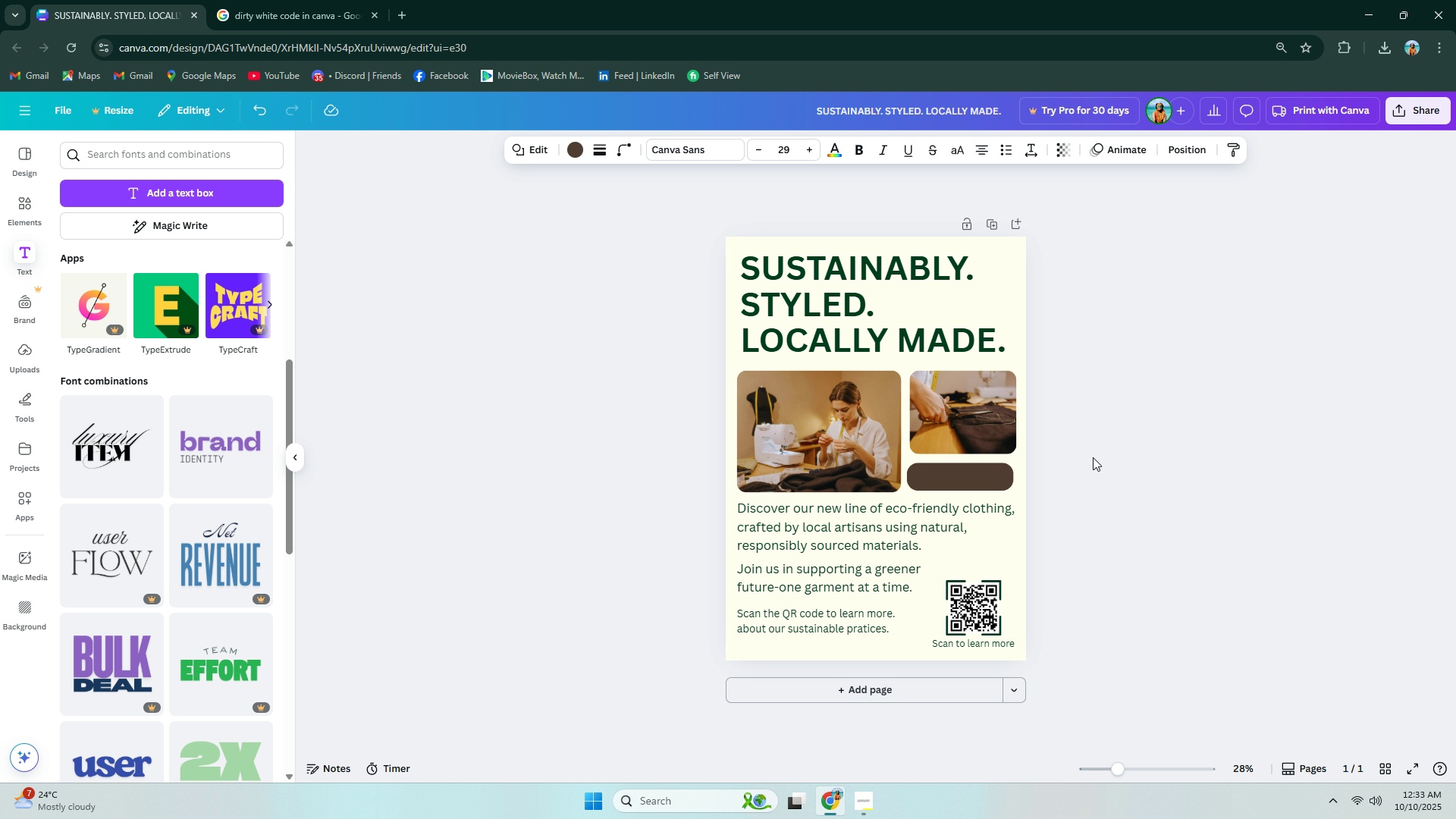 
key(ArrowRight)
 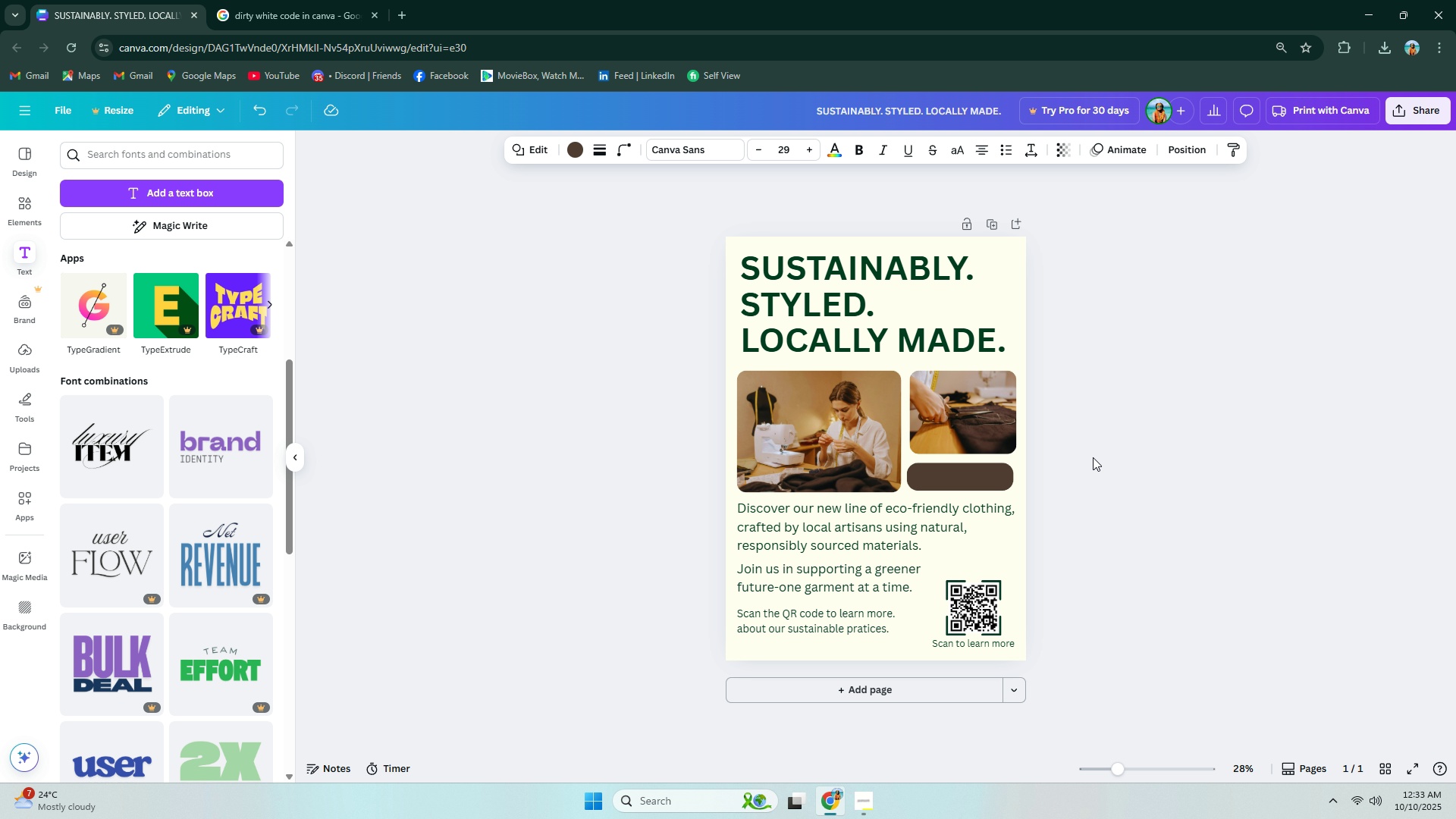 
key(ArrowLeft)
 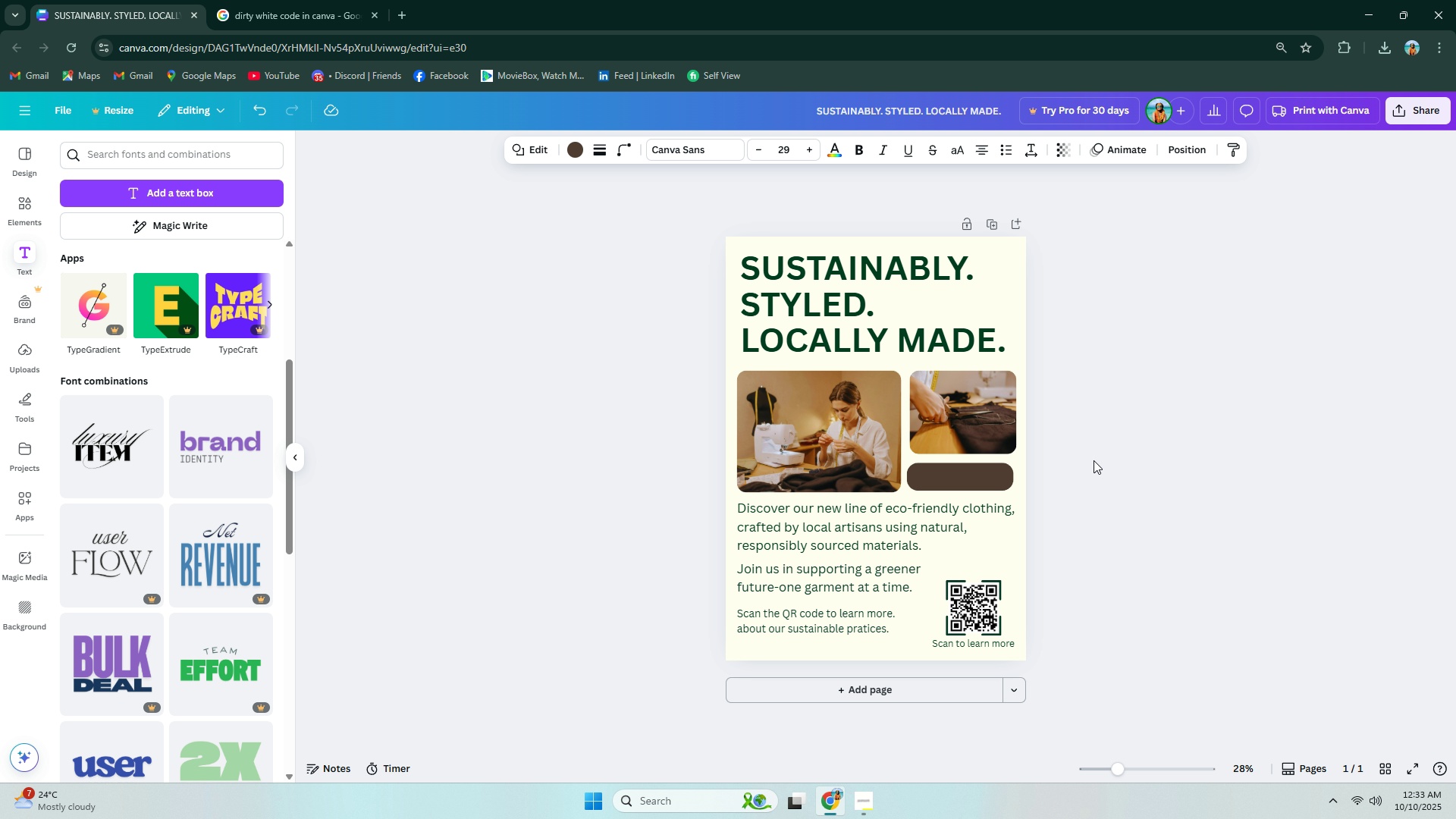 
key(ArrowRight)
 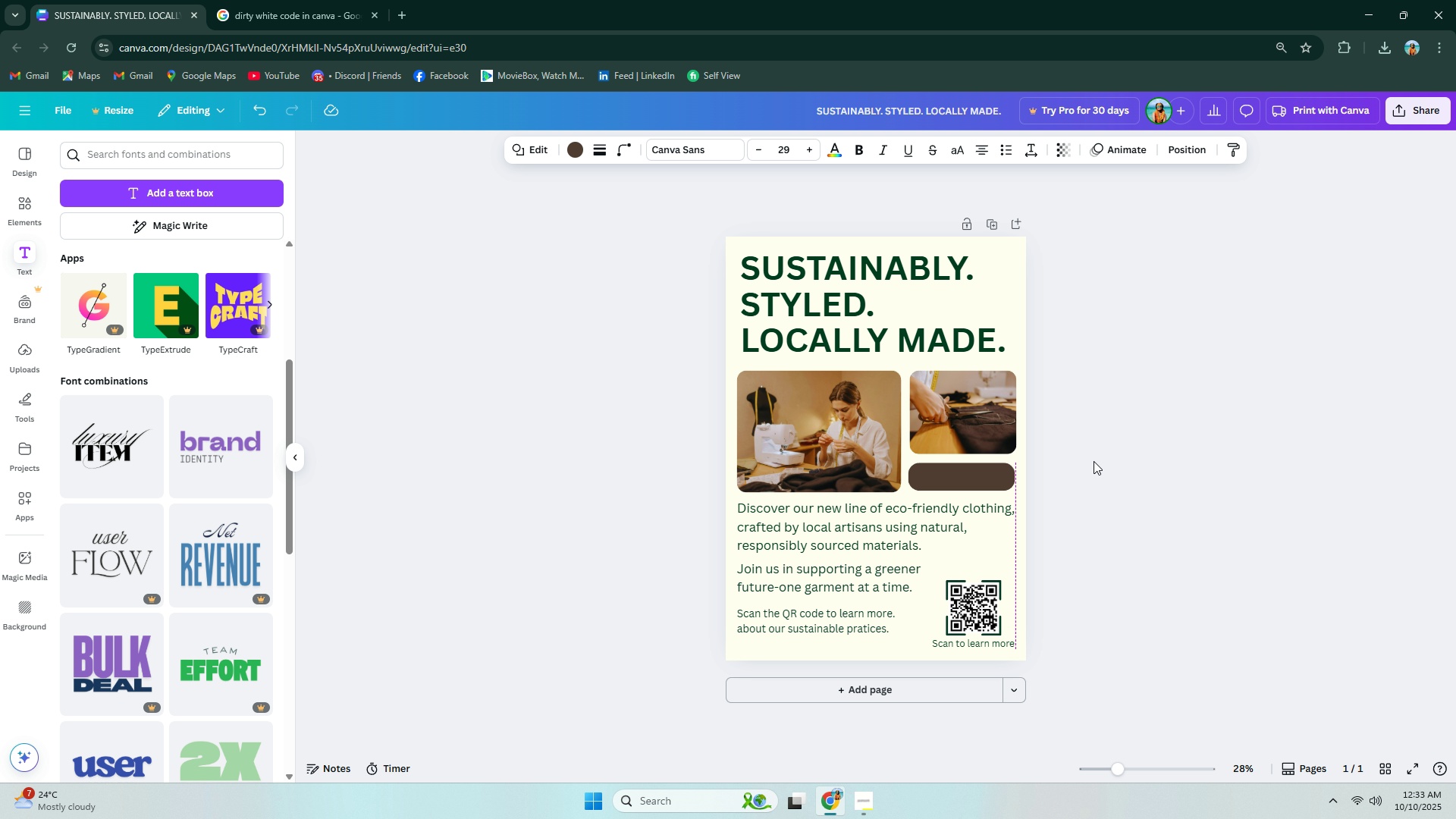 
key(ArrowRight)
 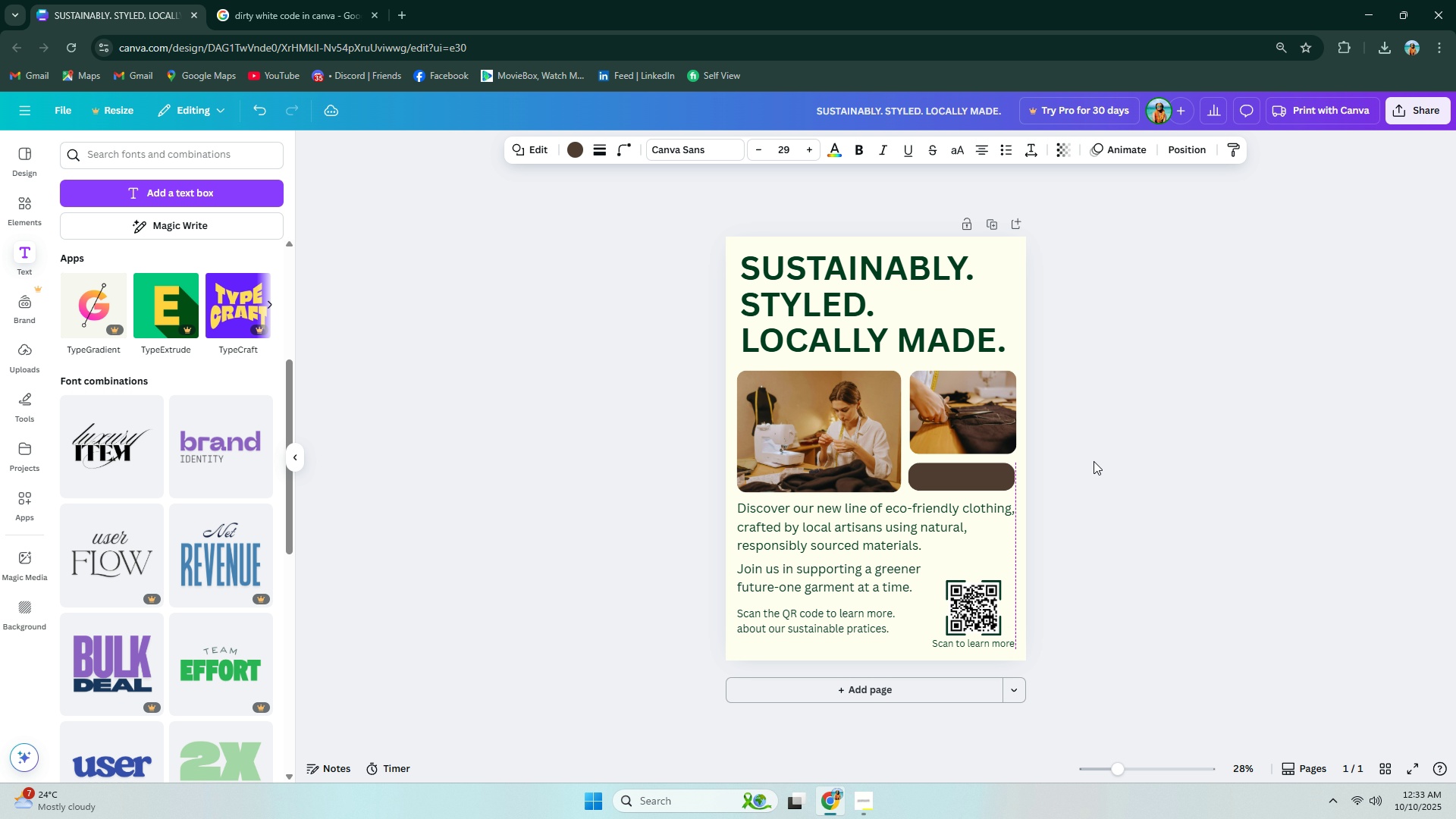 
key(ArrowRight)
 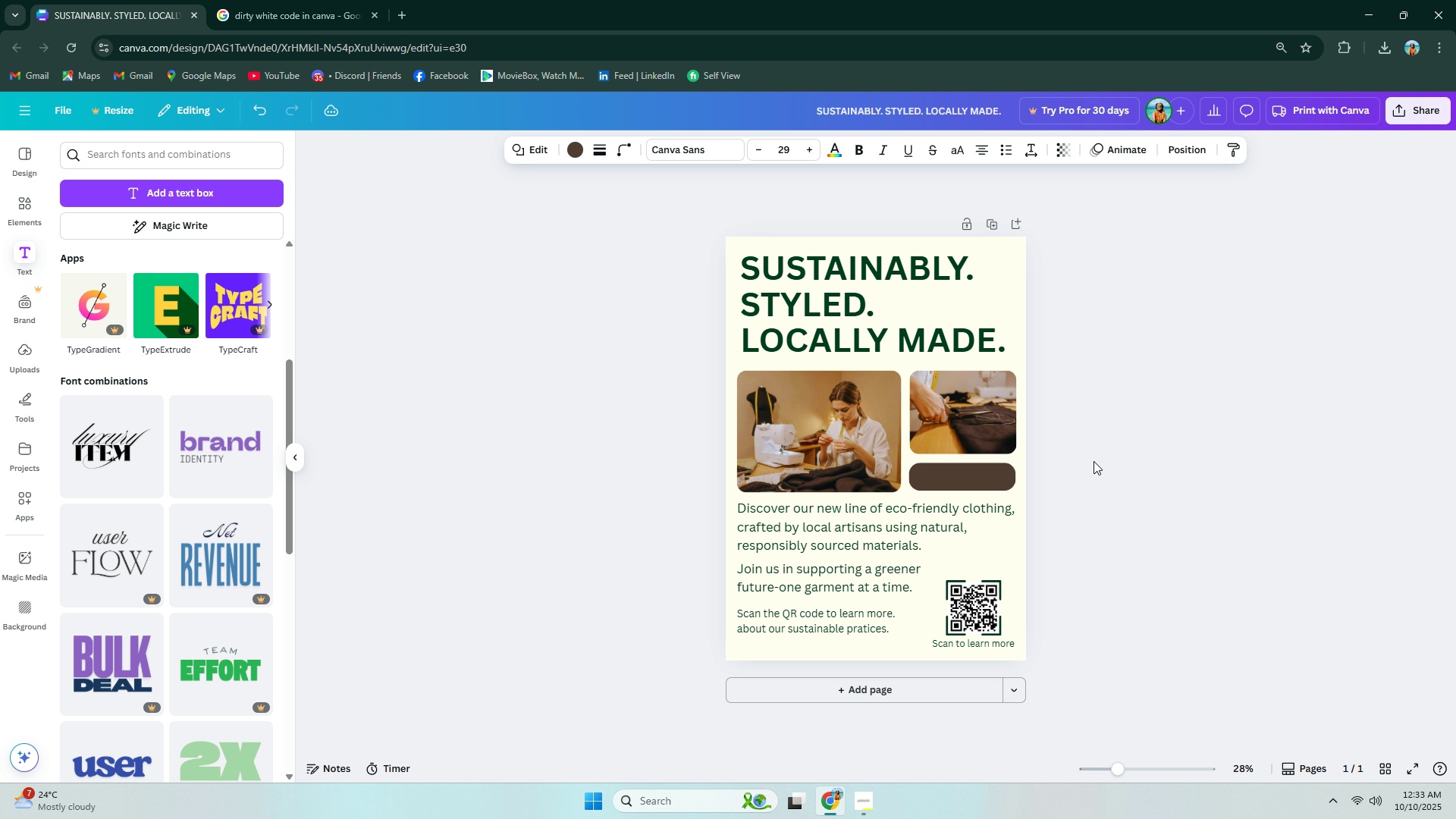 
key(ArrowRight)
 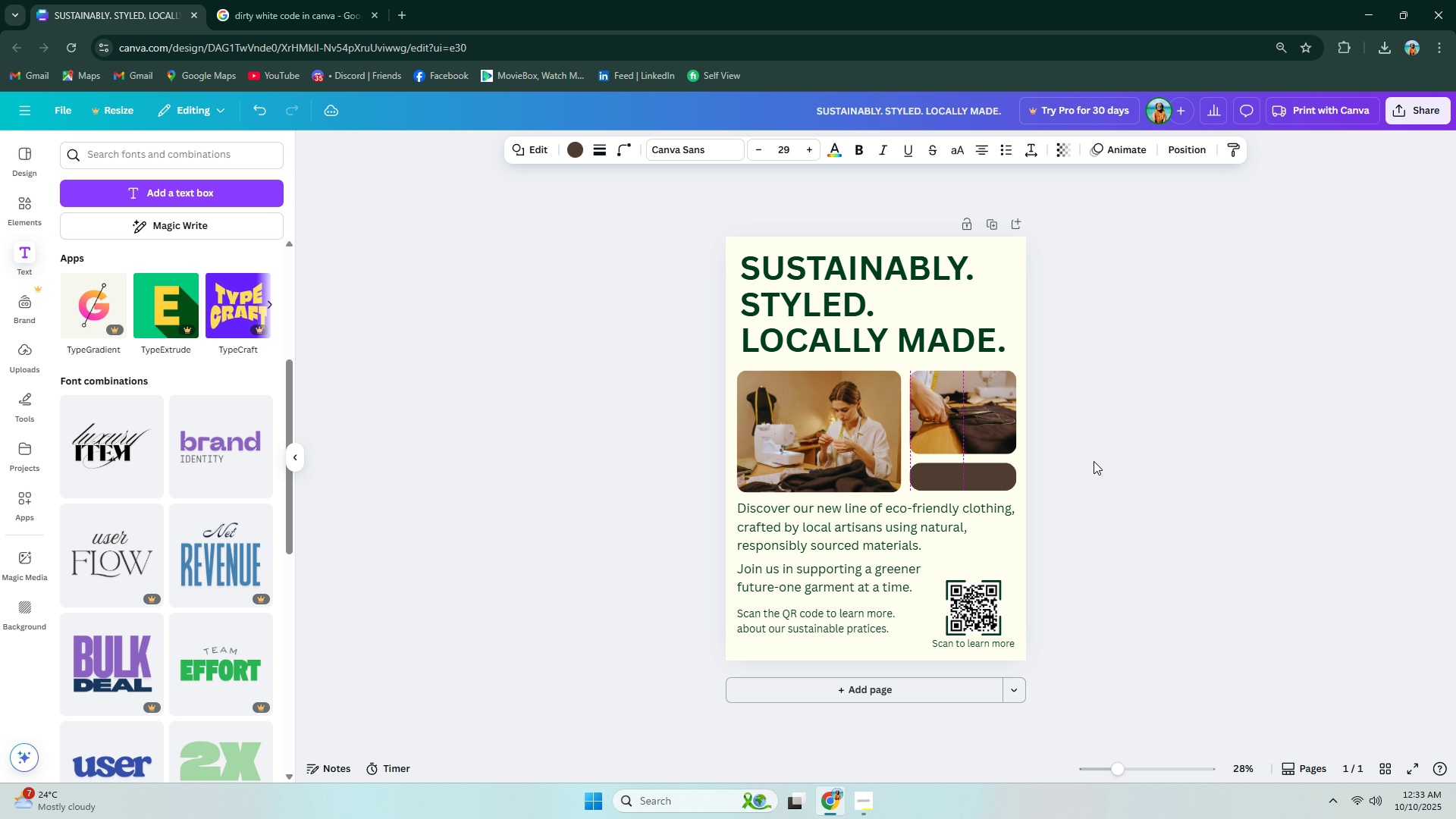 
key(ArrowLeft)
 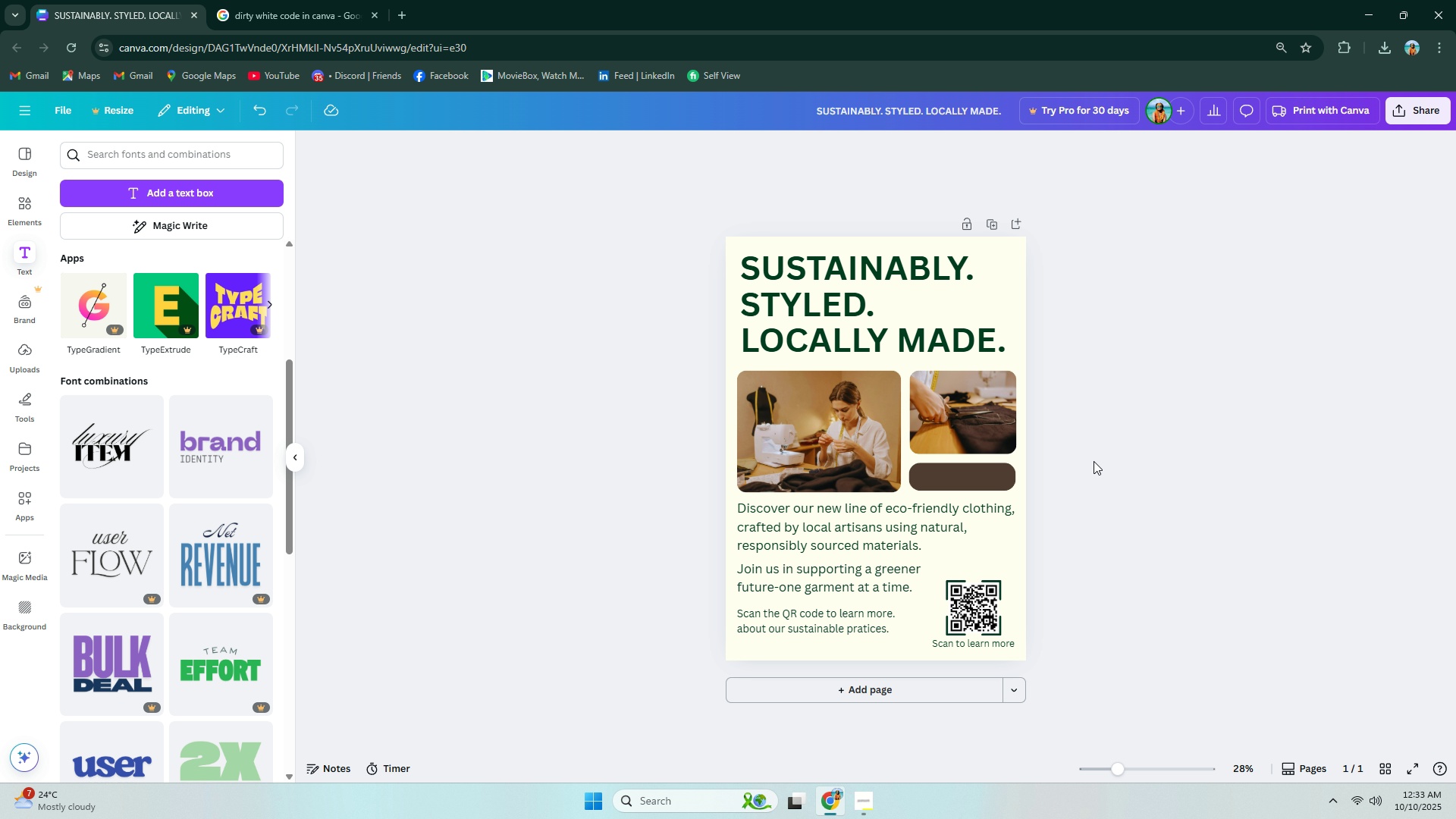 
double_click([769, 451])
 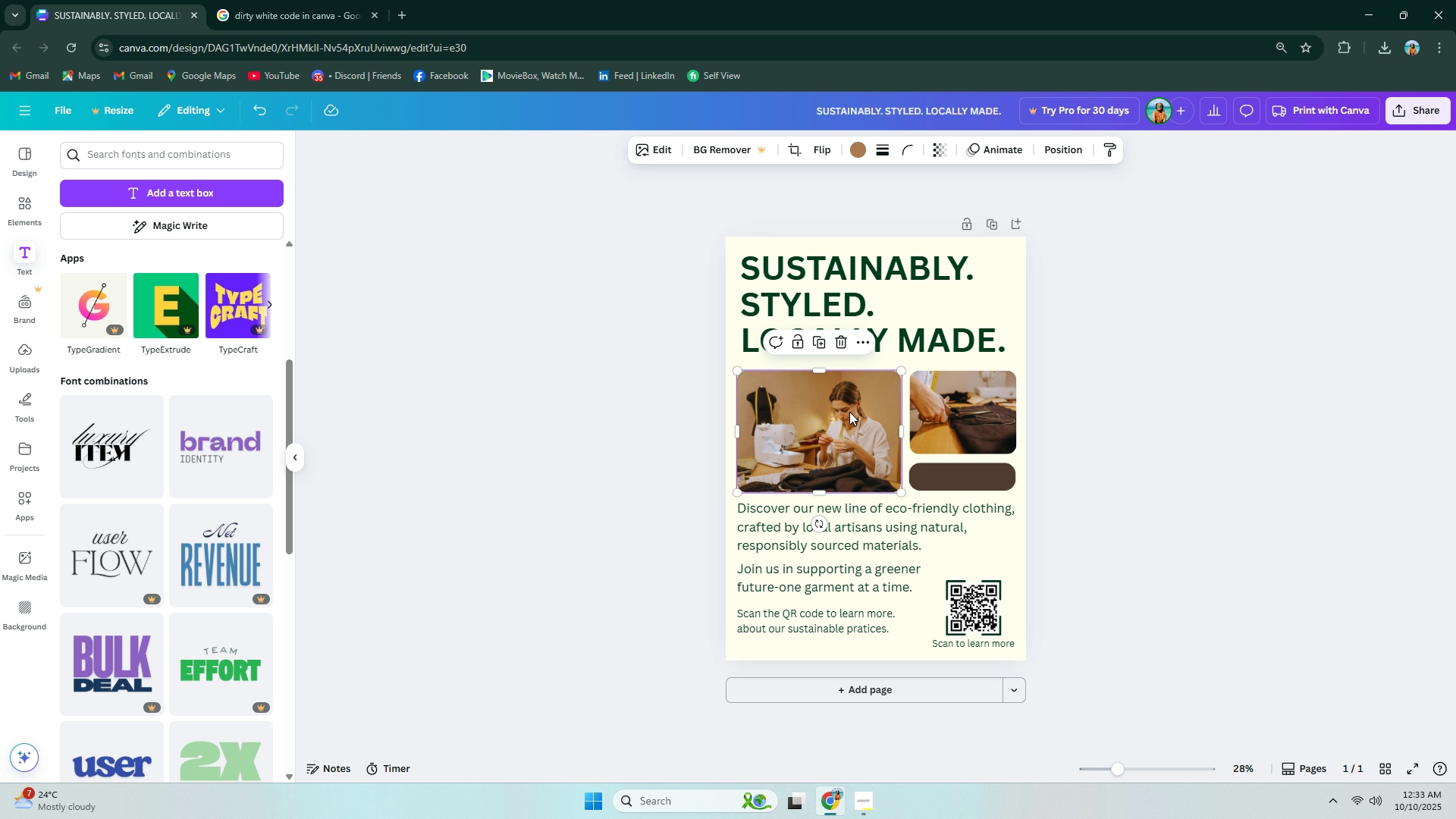 
left_click([805, 428])